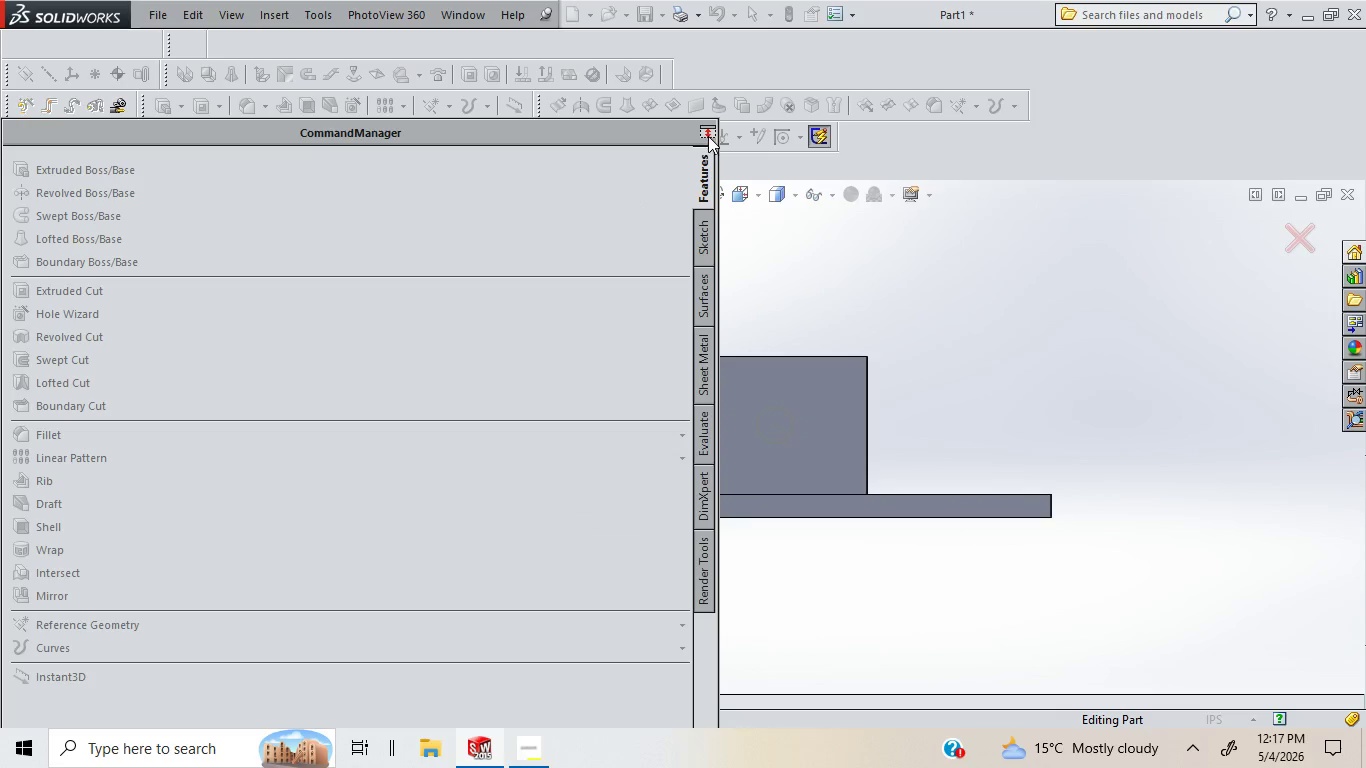 
double_click([708, 137])
 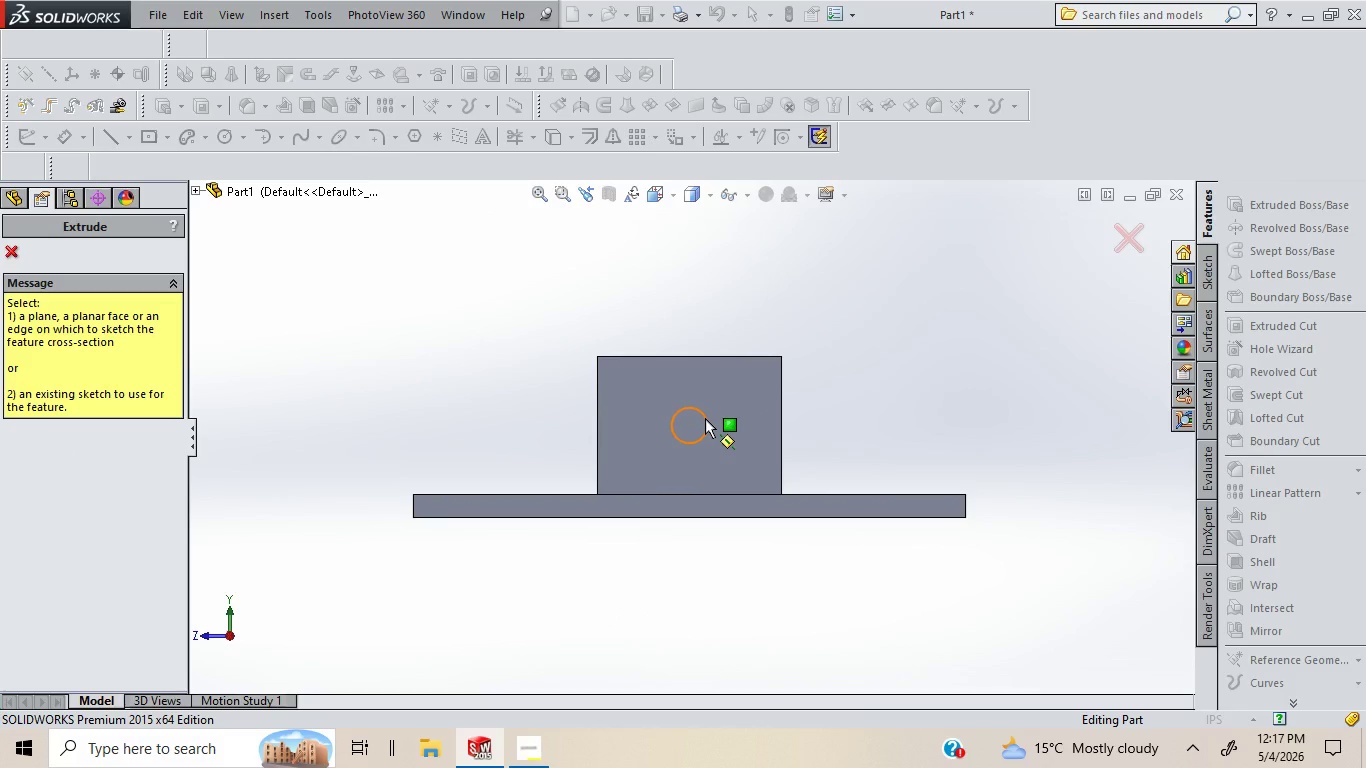 
double_click([705, 418])
 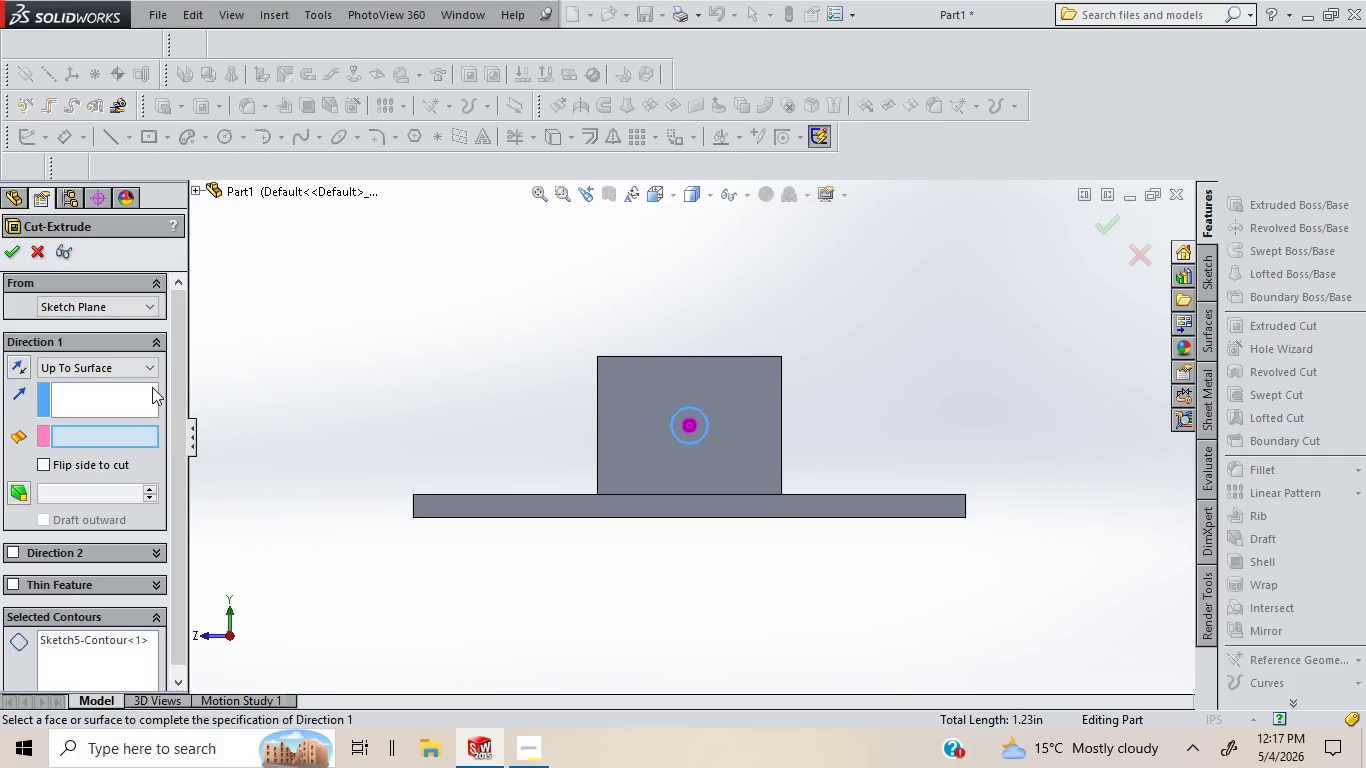 
left_click([148, 371])
 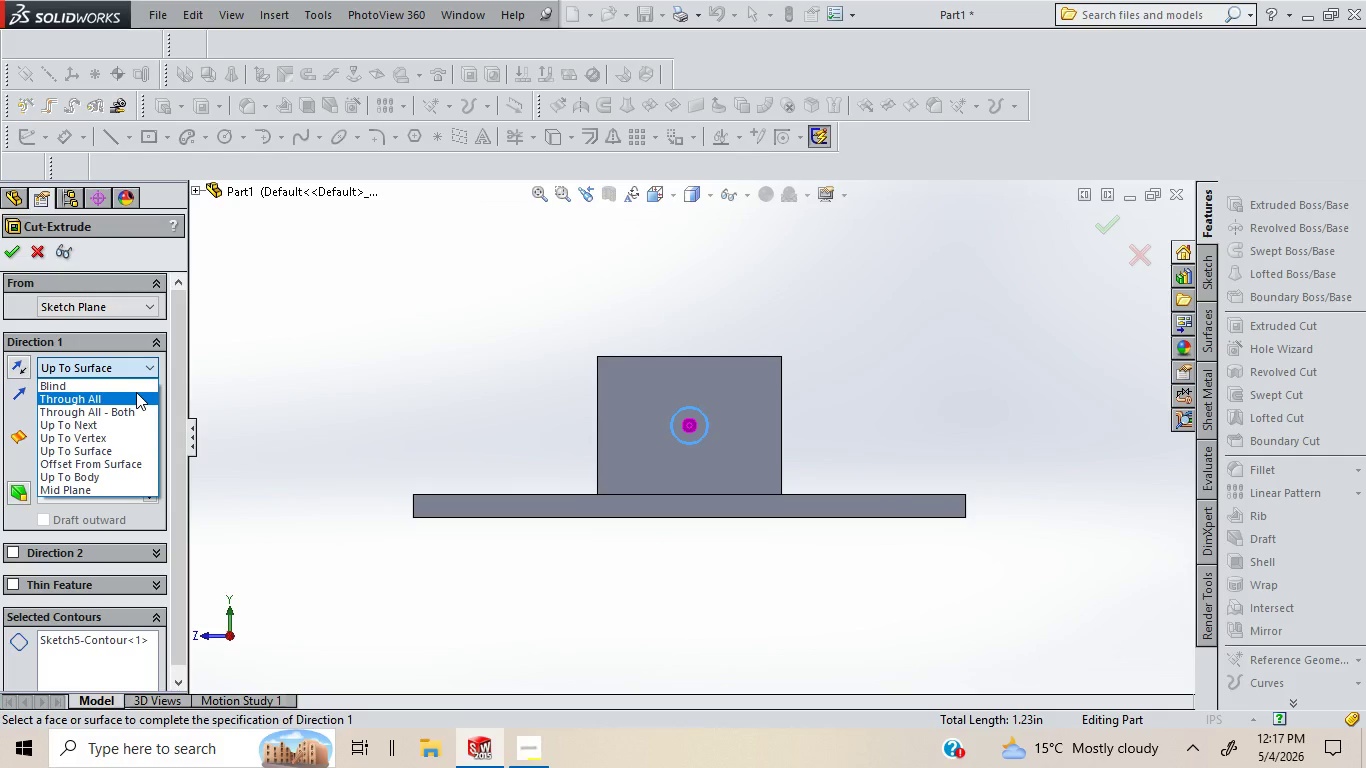 
left_click([136, 392])
 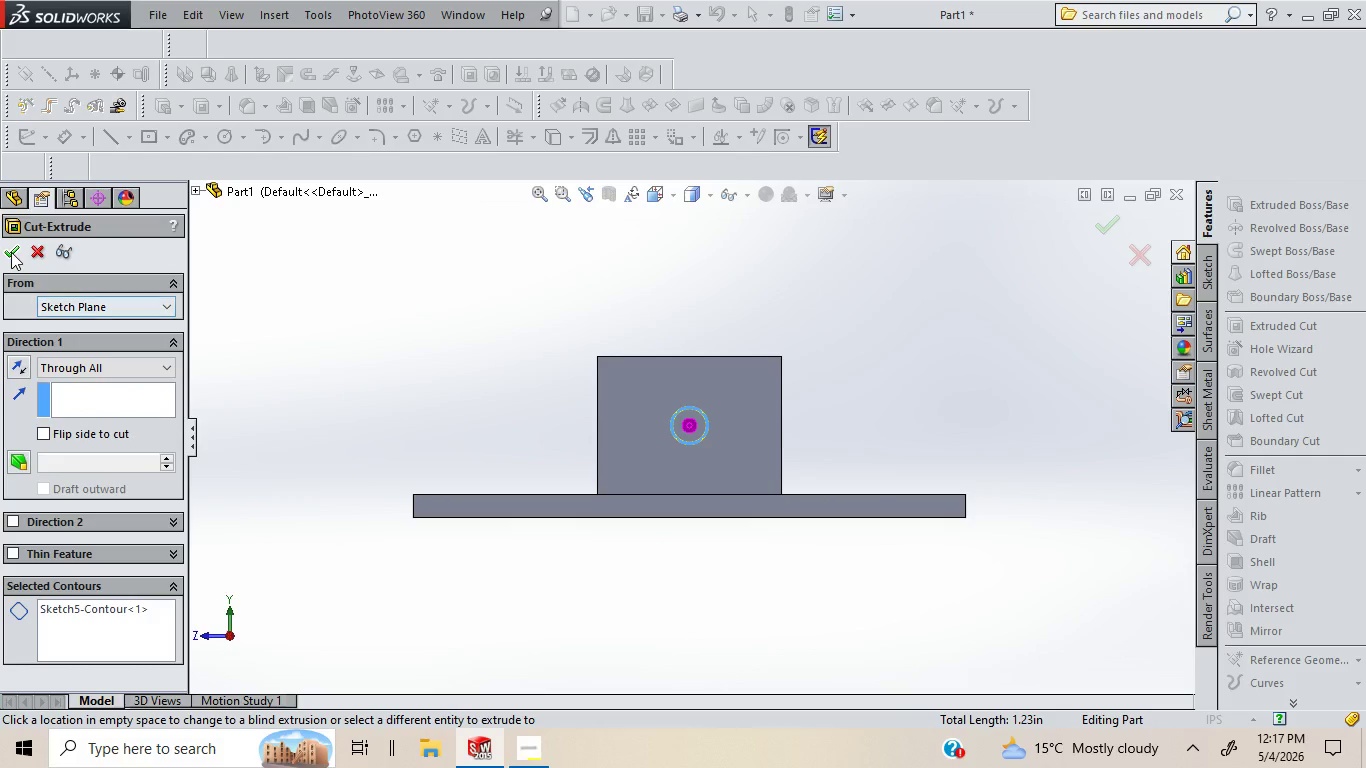 
double_click([11, 252])
 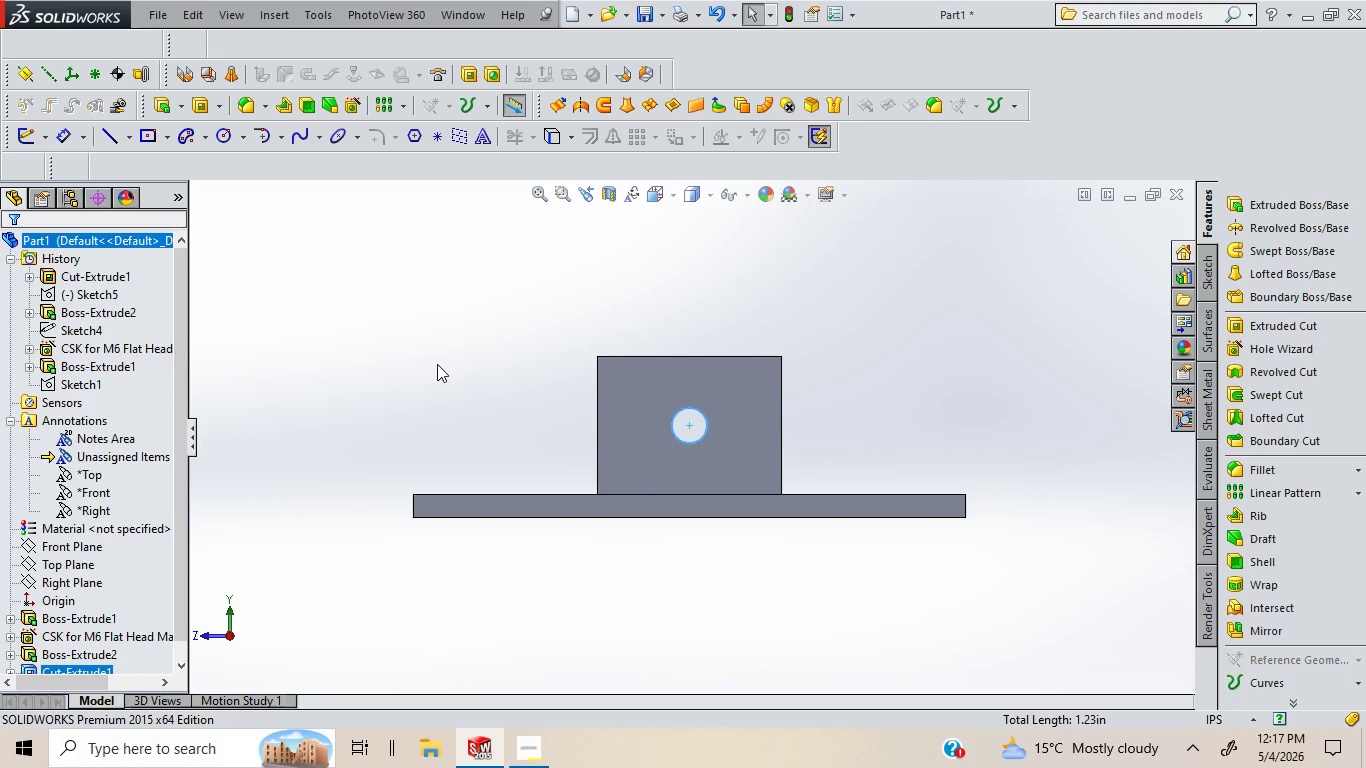 
key(ArrowRight)
 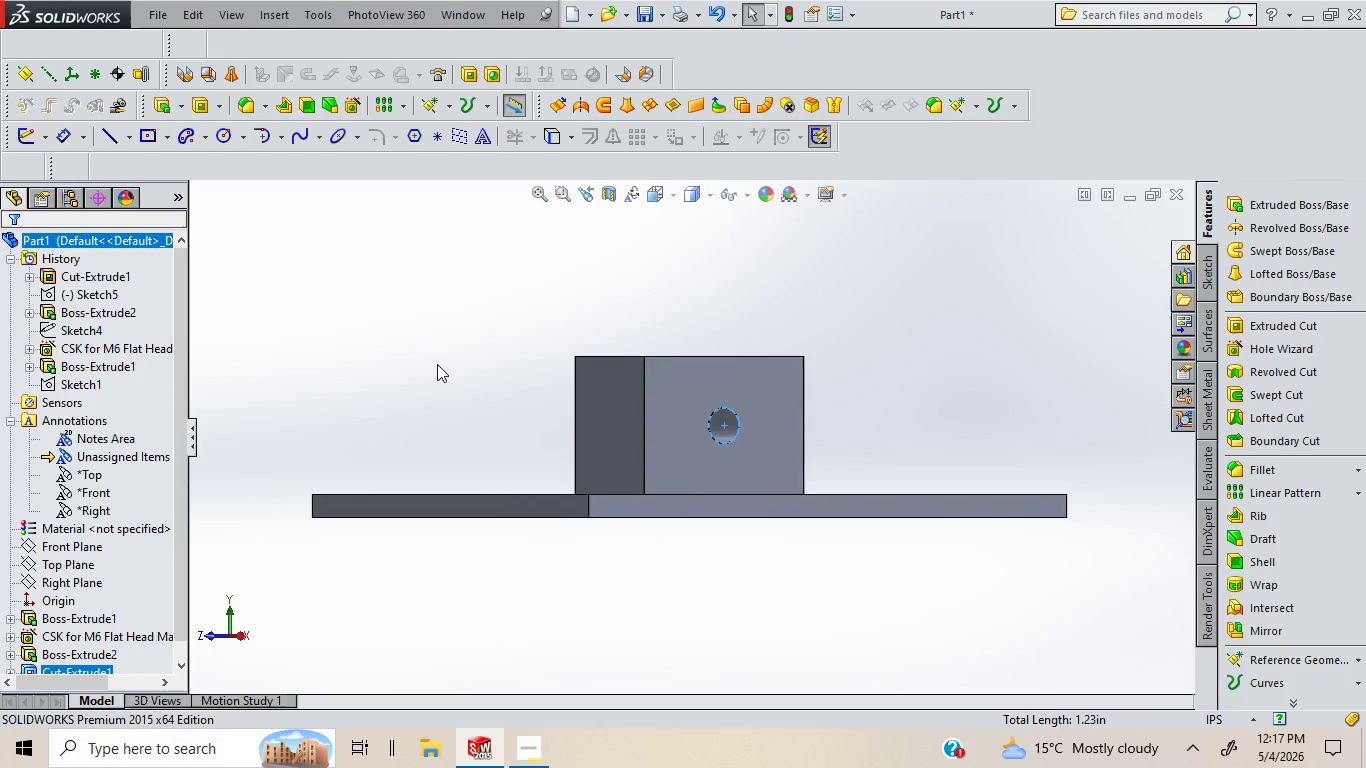 
key(ArrowRight)
 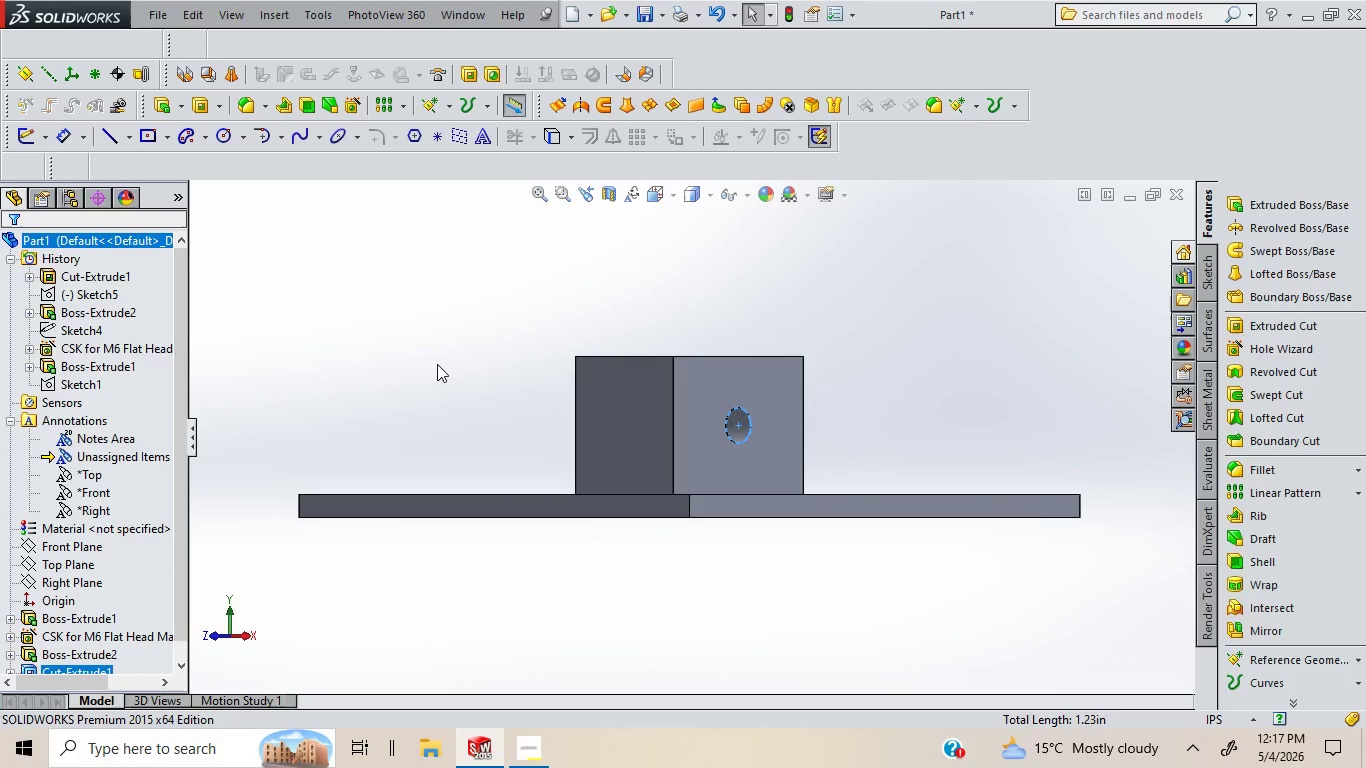 
key(ArrowRight)
 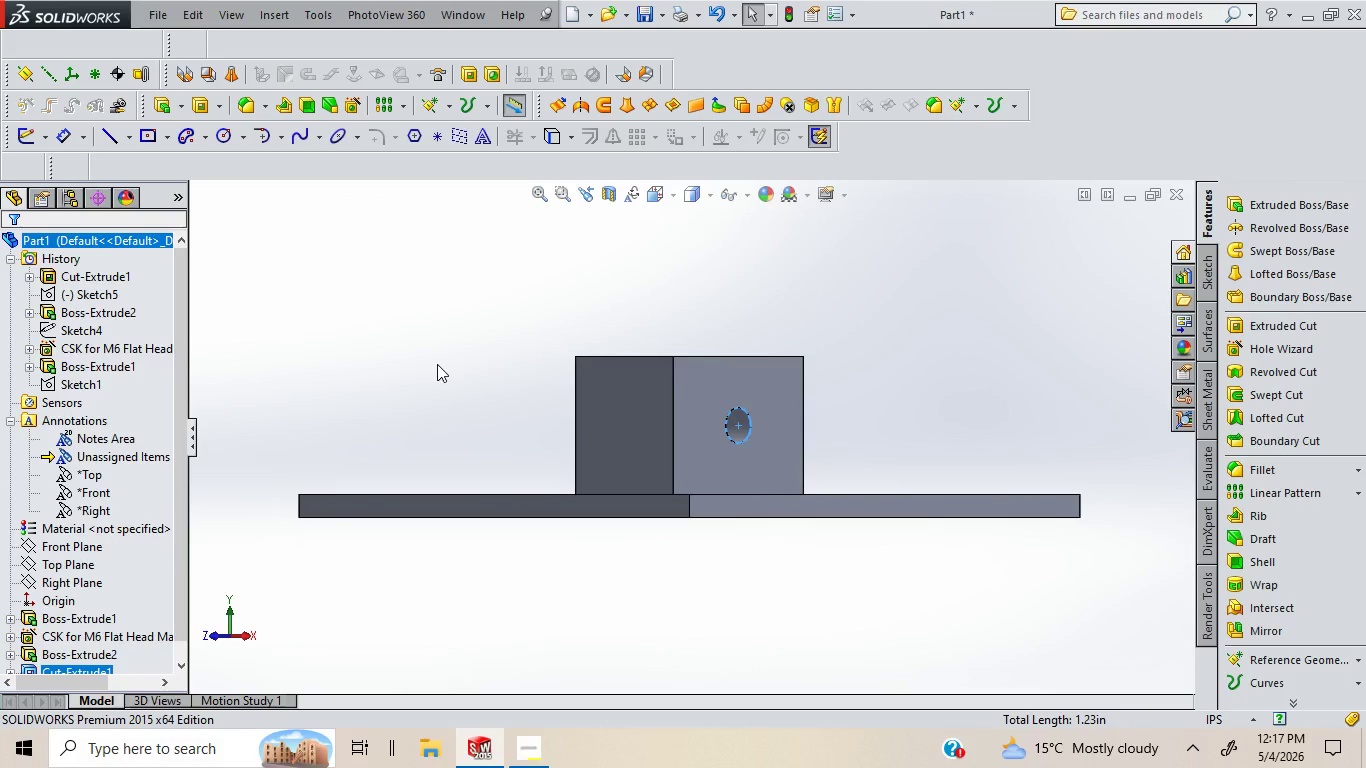 
key(ArrowDown)
 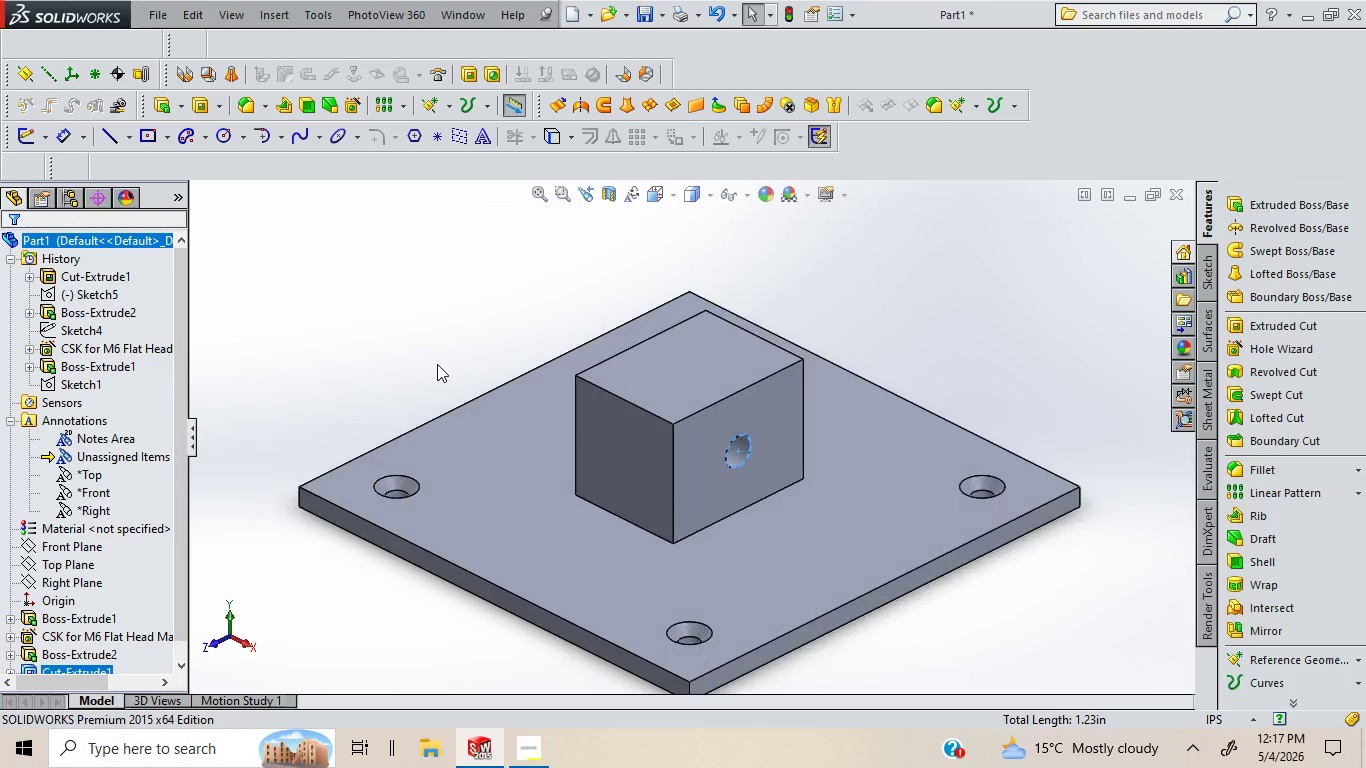 
key(ArrowDown)
 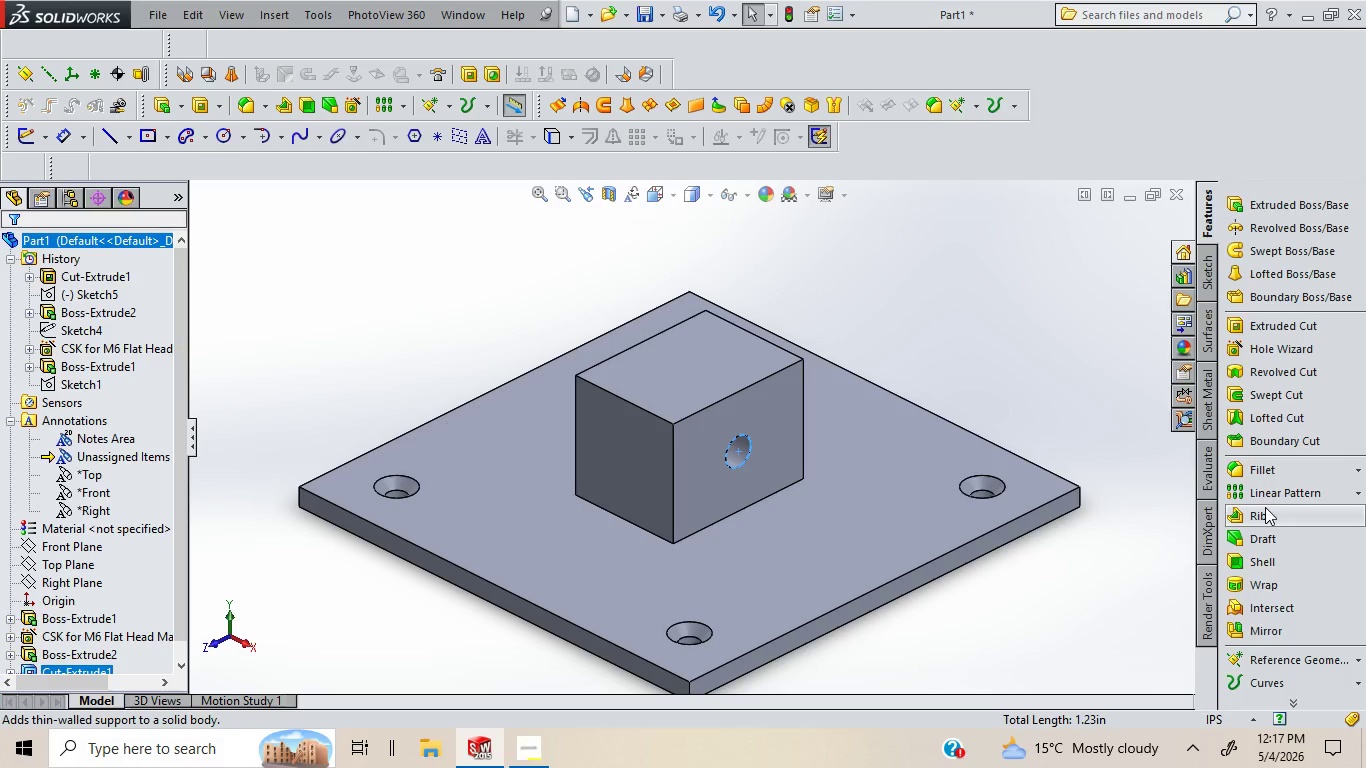 
left_click([1260, 474])
 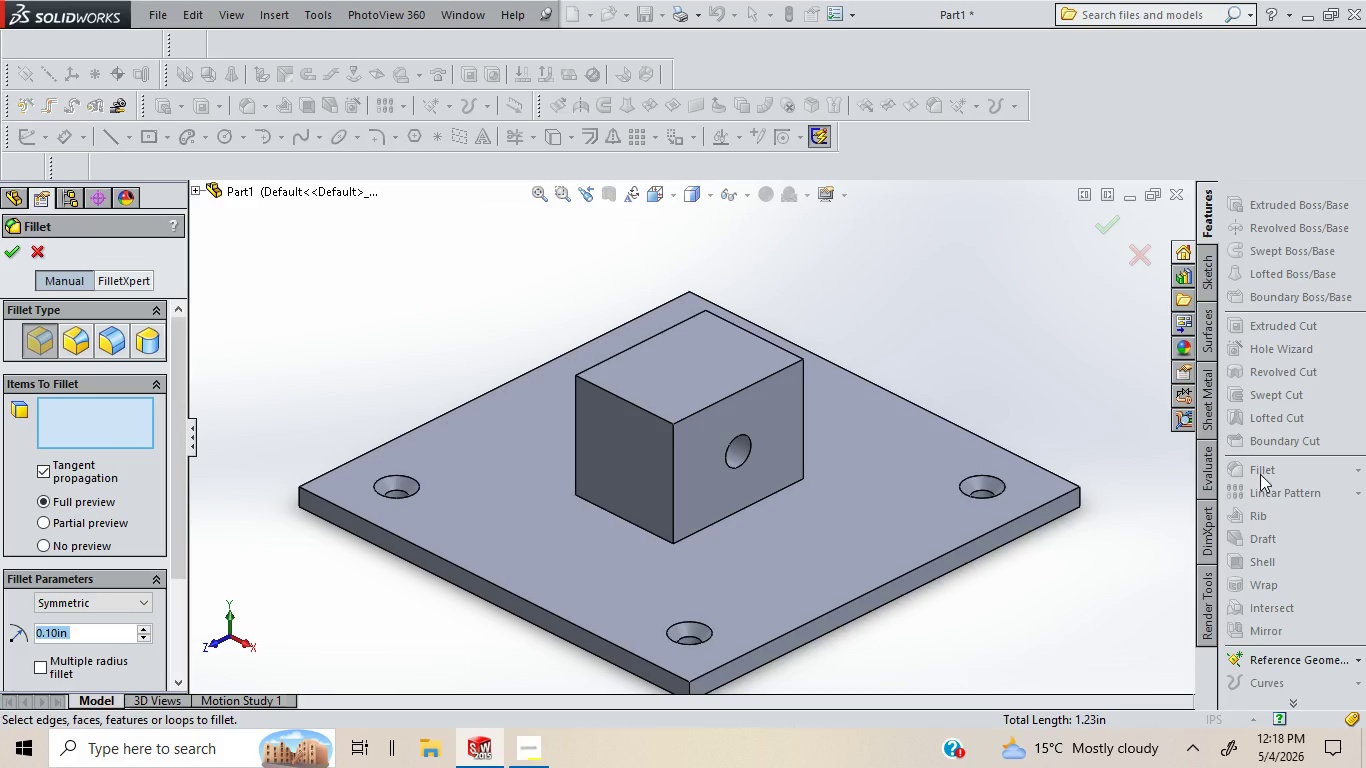 
wait(14.67)
 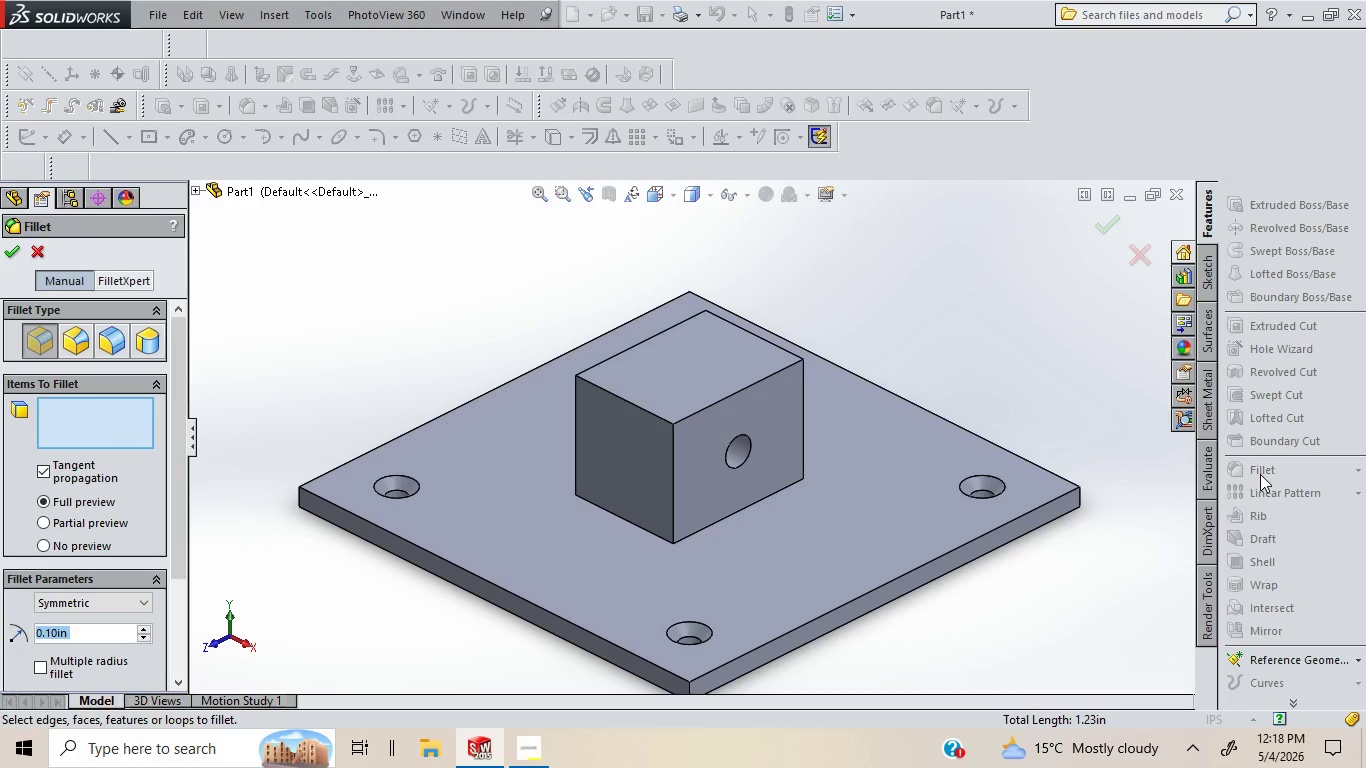 
left_click([755, 506])
 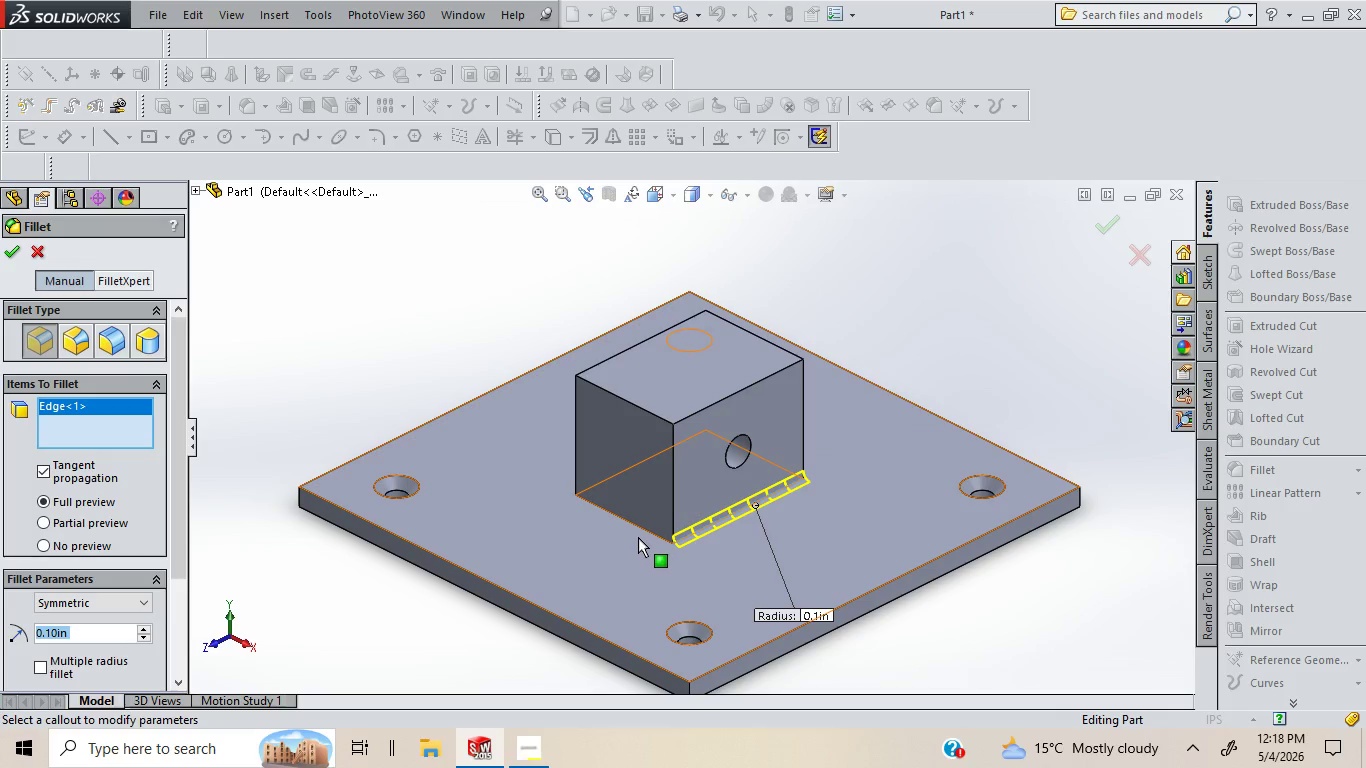 
left_click([638, 527])
 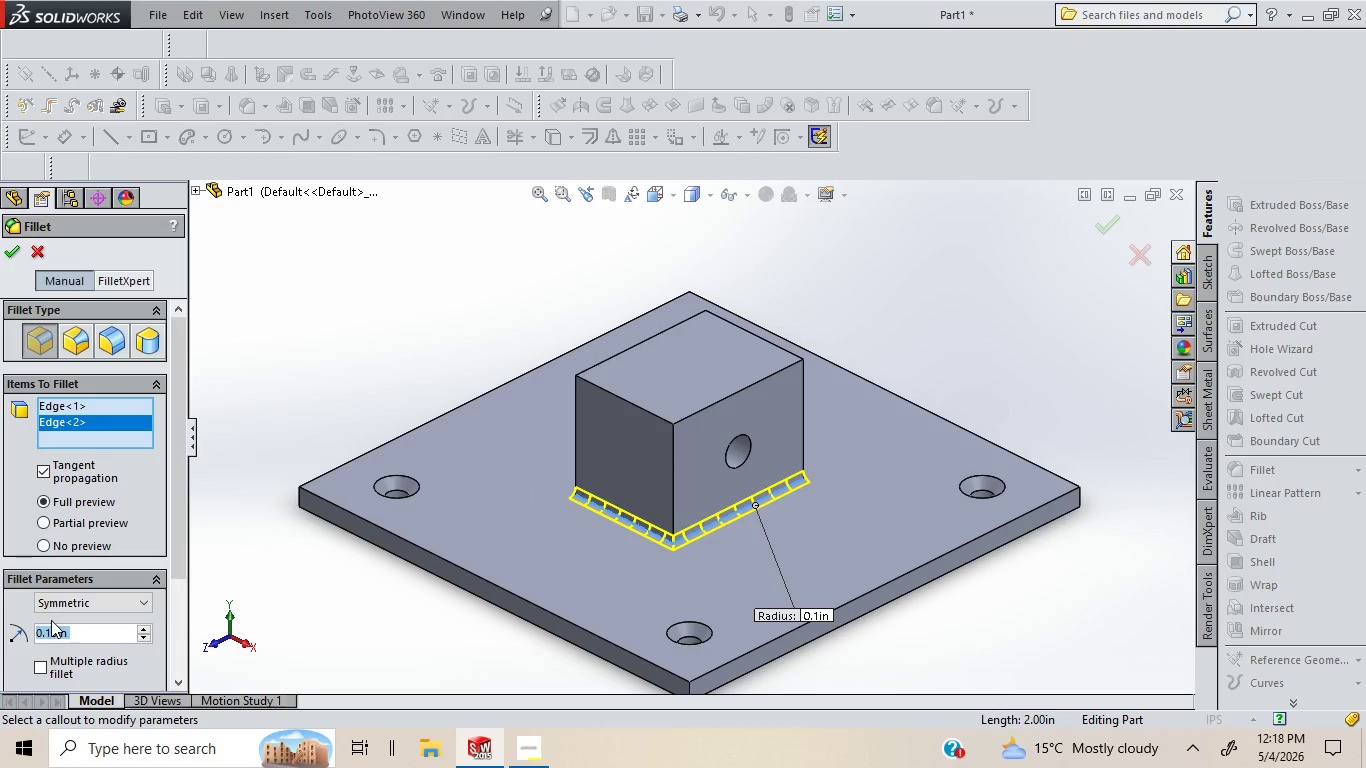 
wait(5.53)
 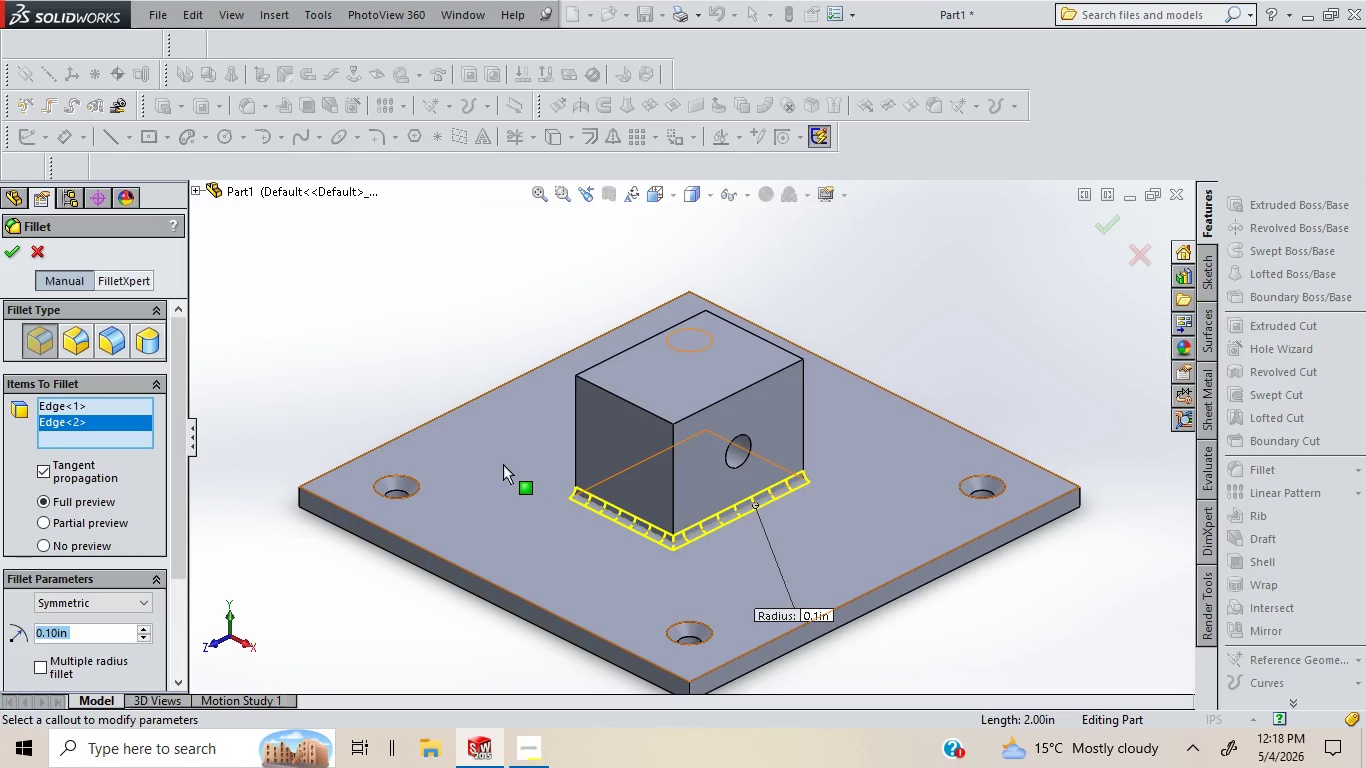 
left_click([50, 629])
 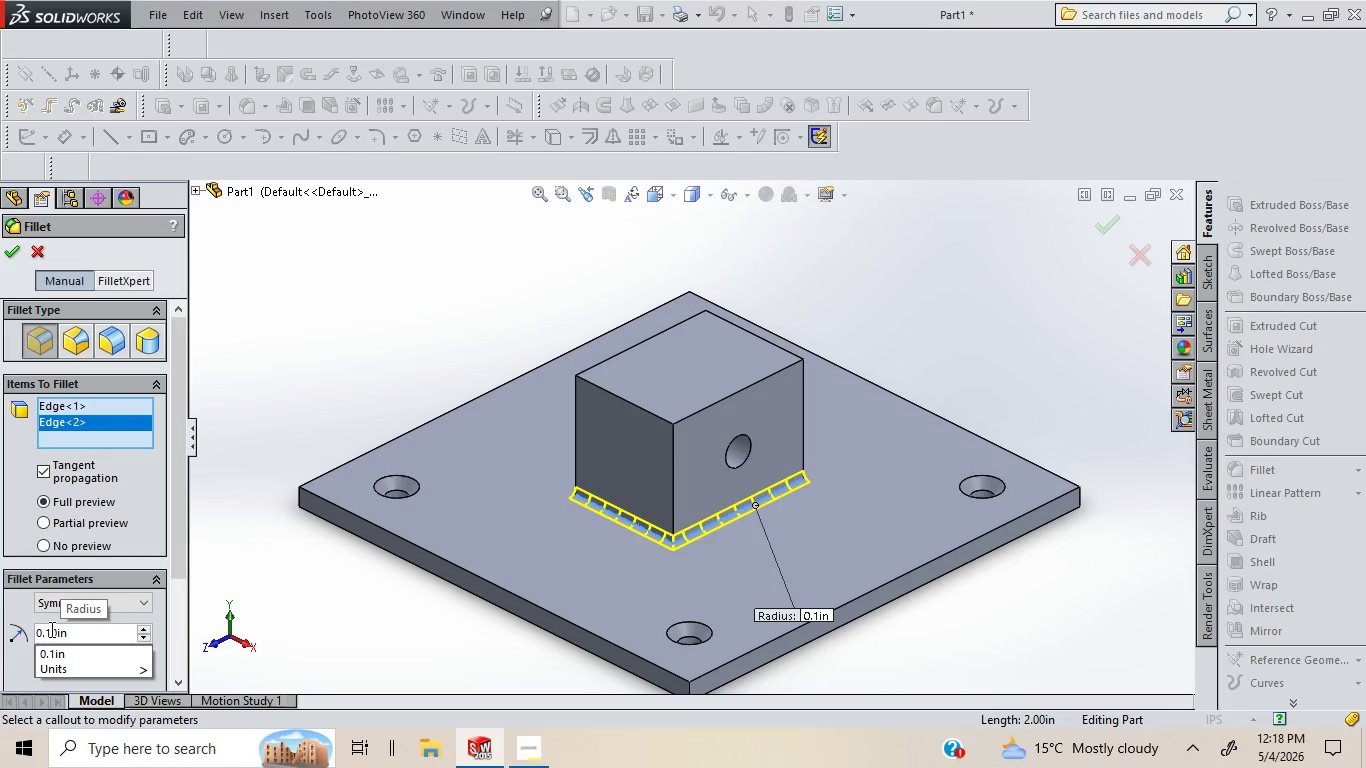 
type(18)
 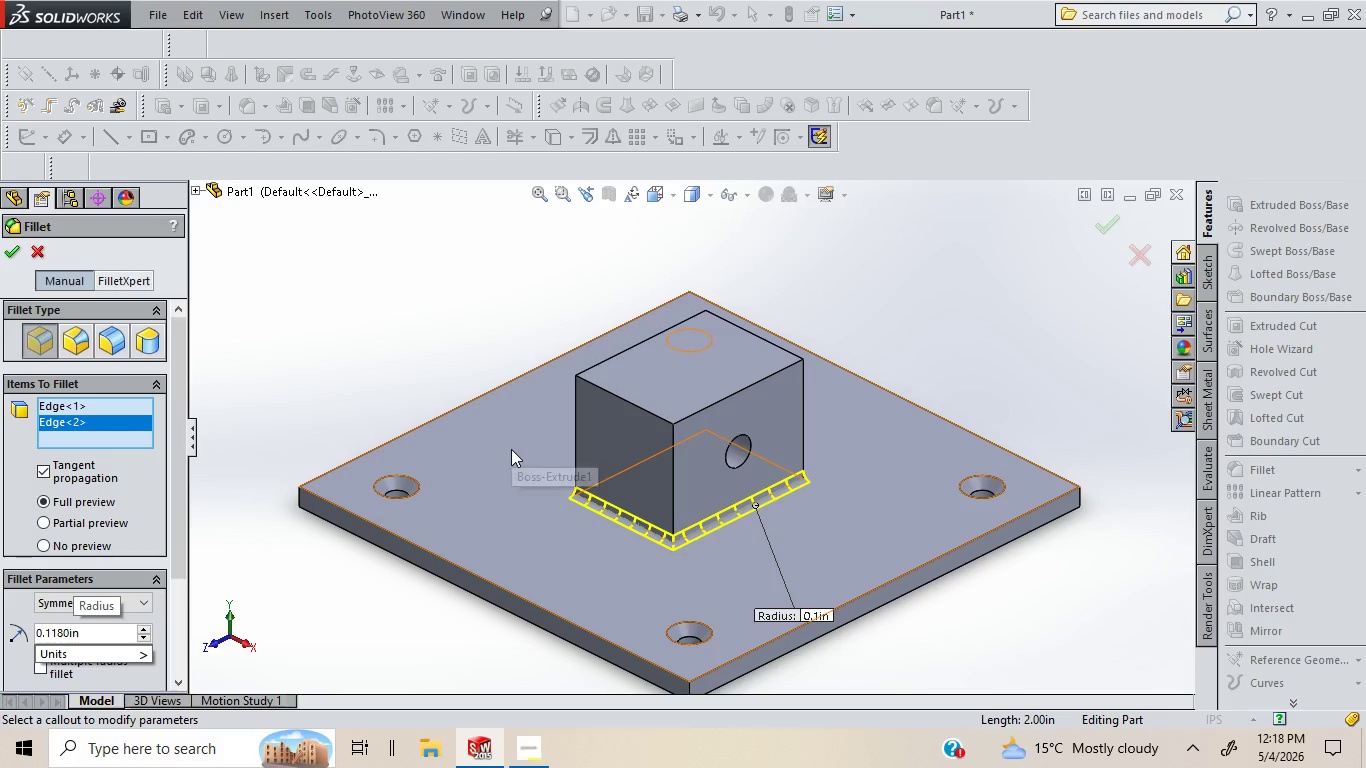 
key(ArrowDown)
 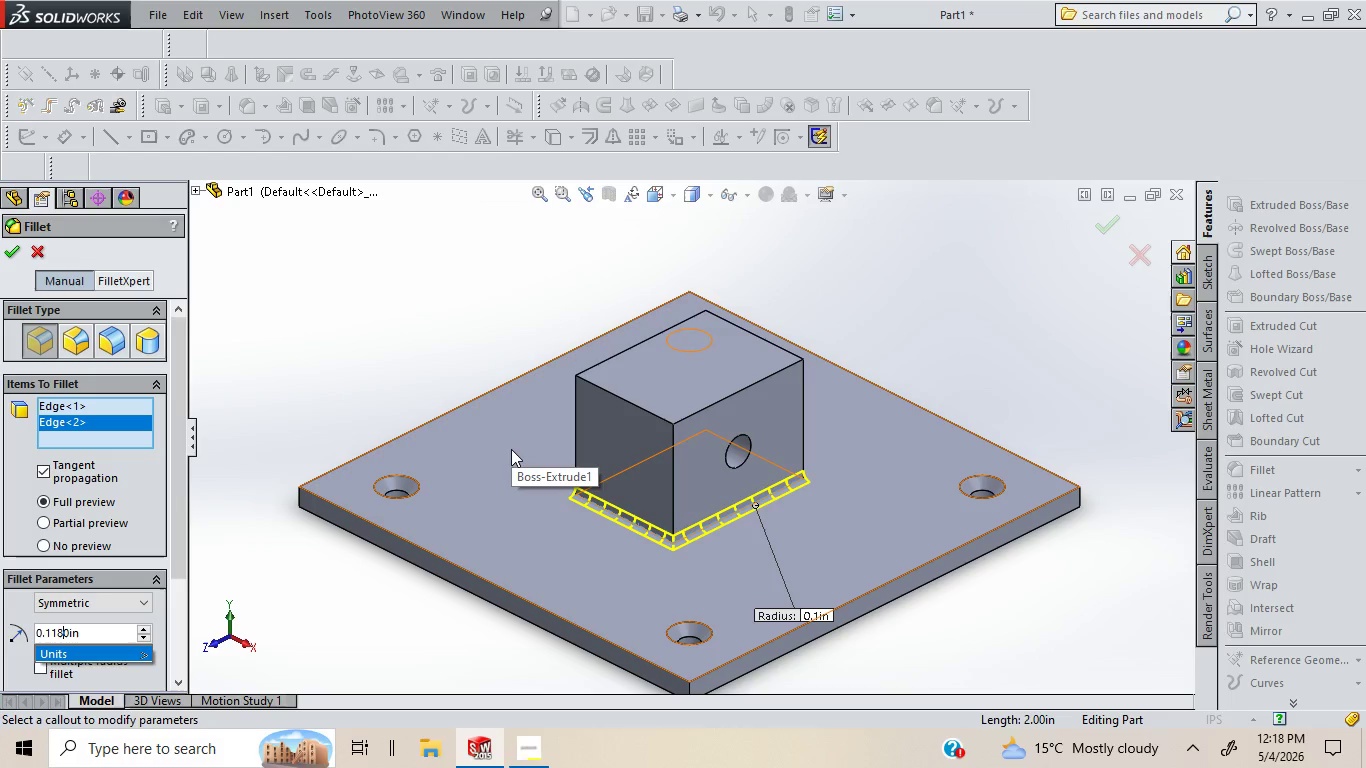 
key(ArrowDown)
 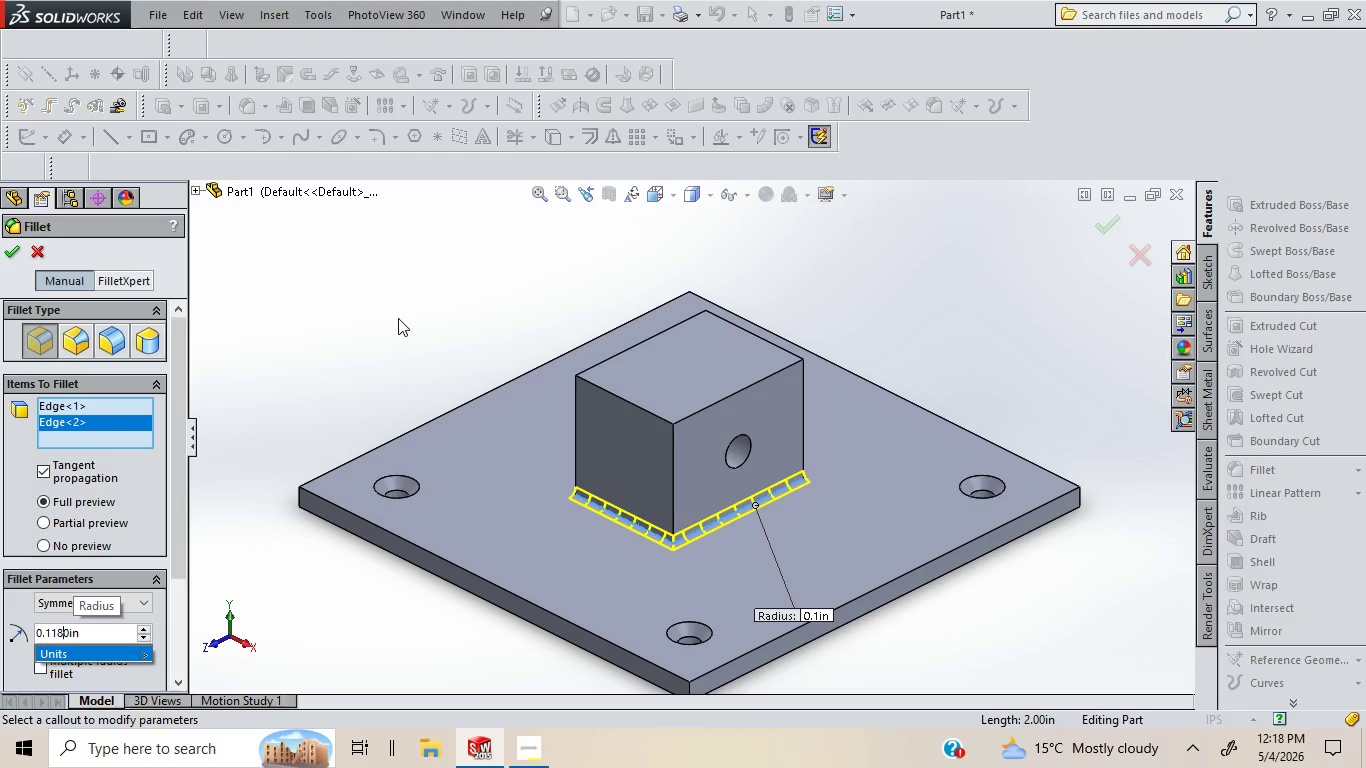 
left_click([398, 318])
 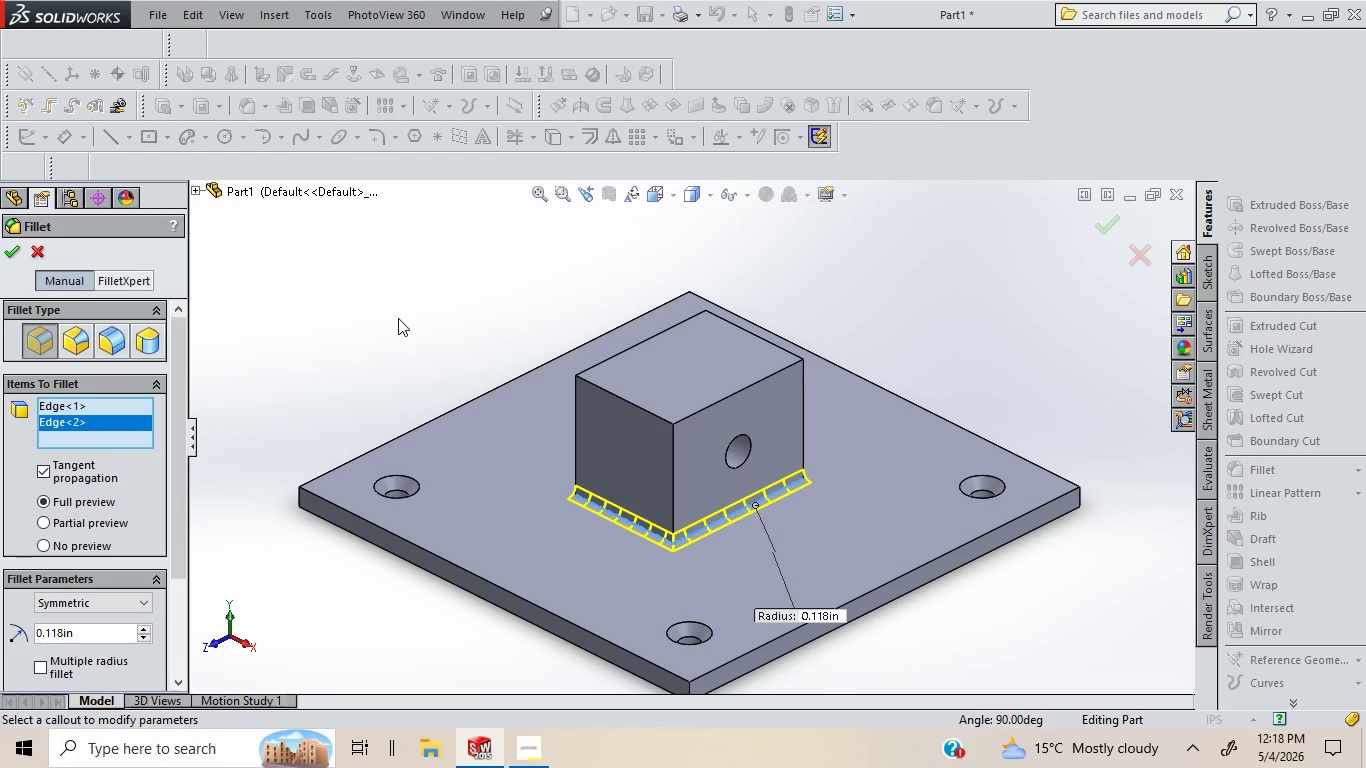 
key(ArrowDown)
 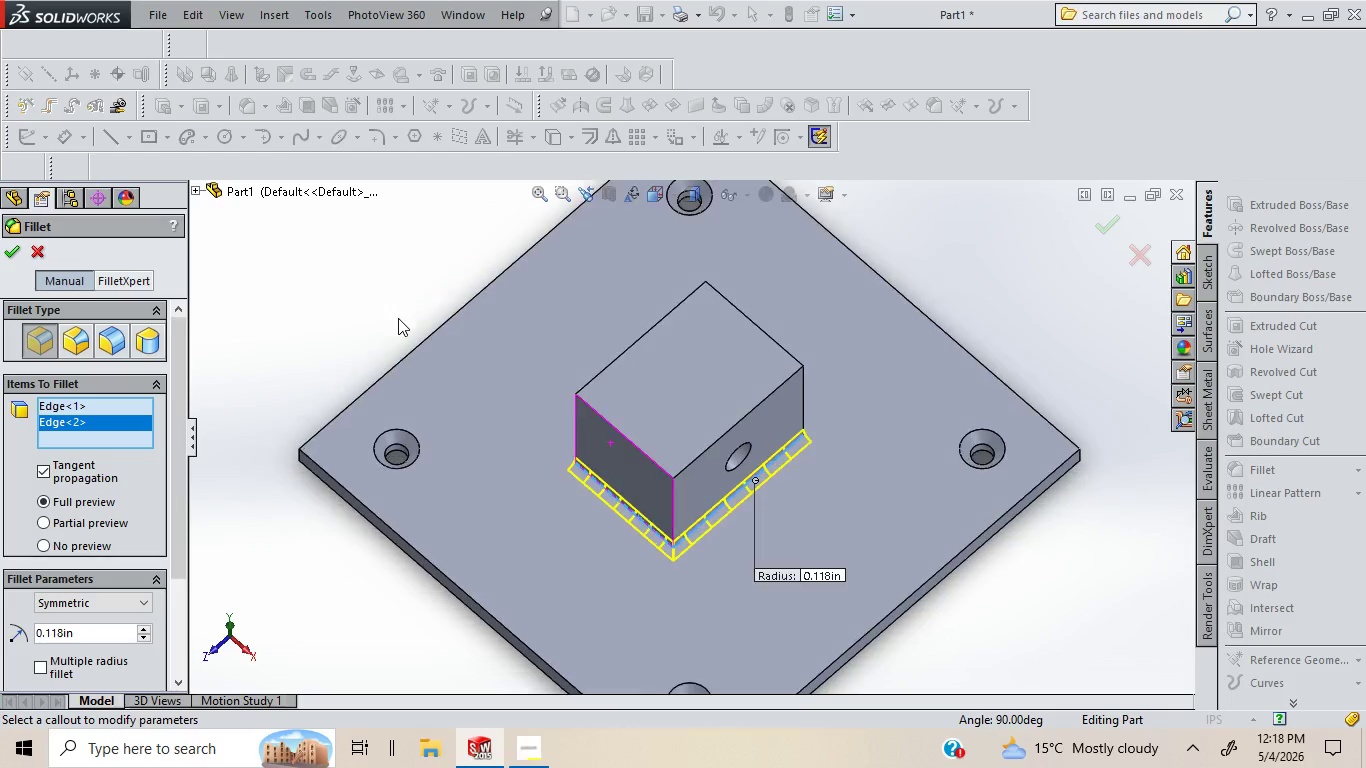 
key(ArrowDown)
 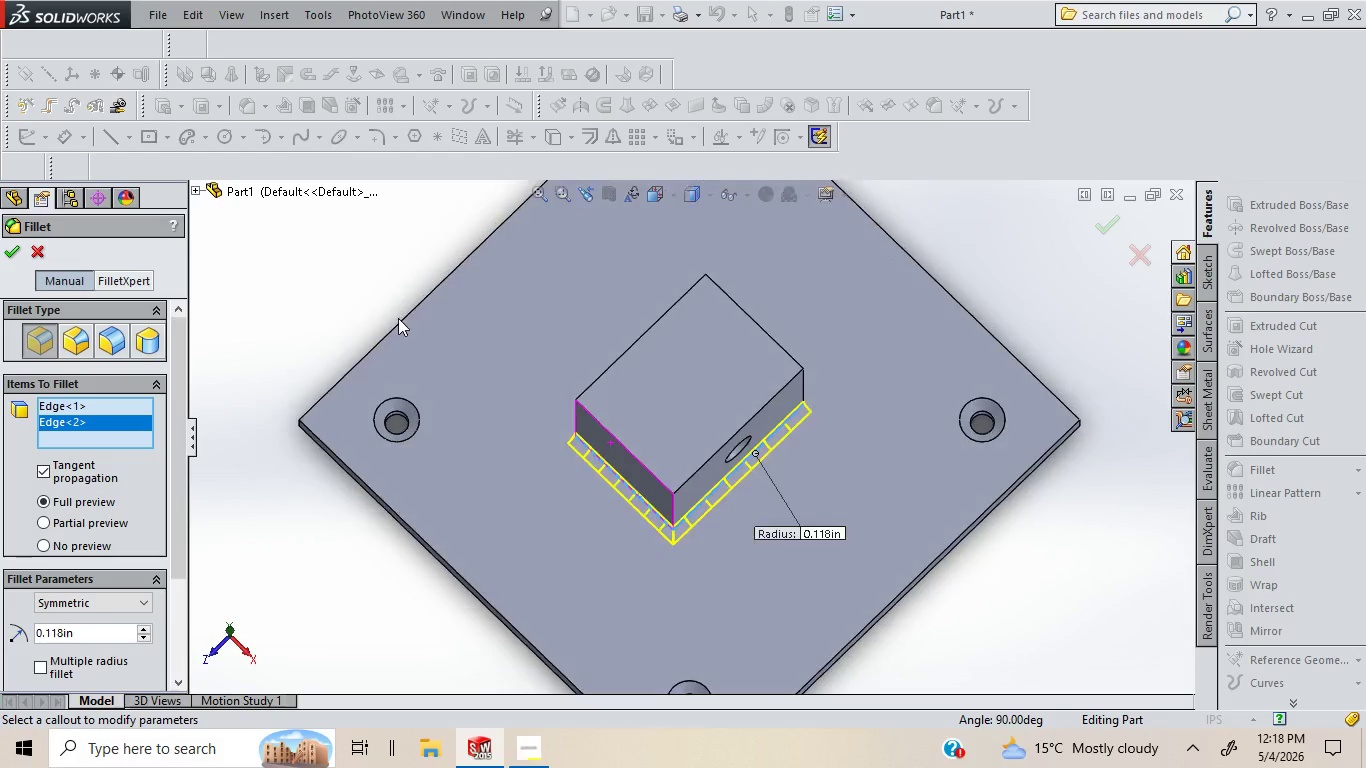 
key(ArrowDown)
 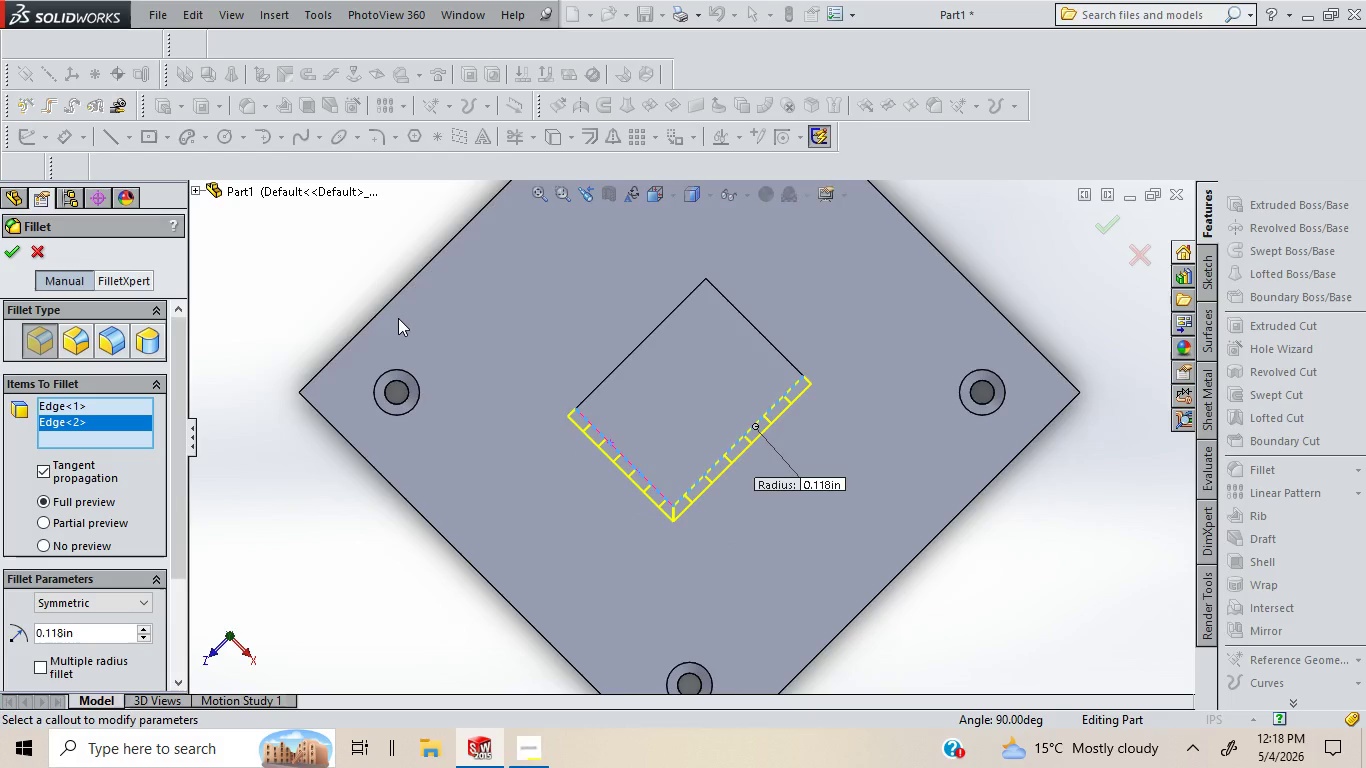 
key(ArrowDown)
 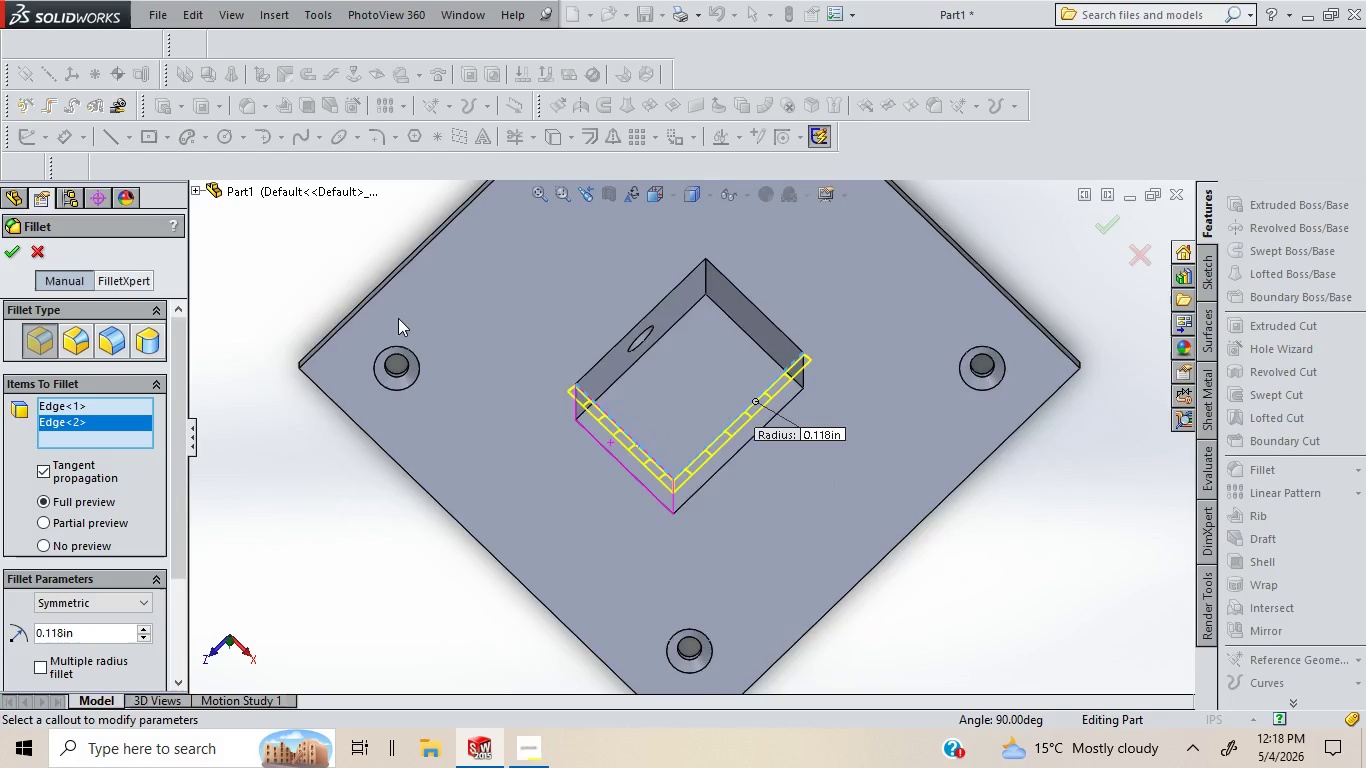 
key(ArrowDown)
 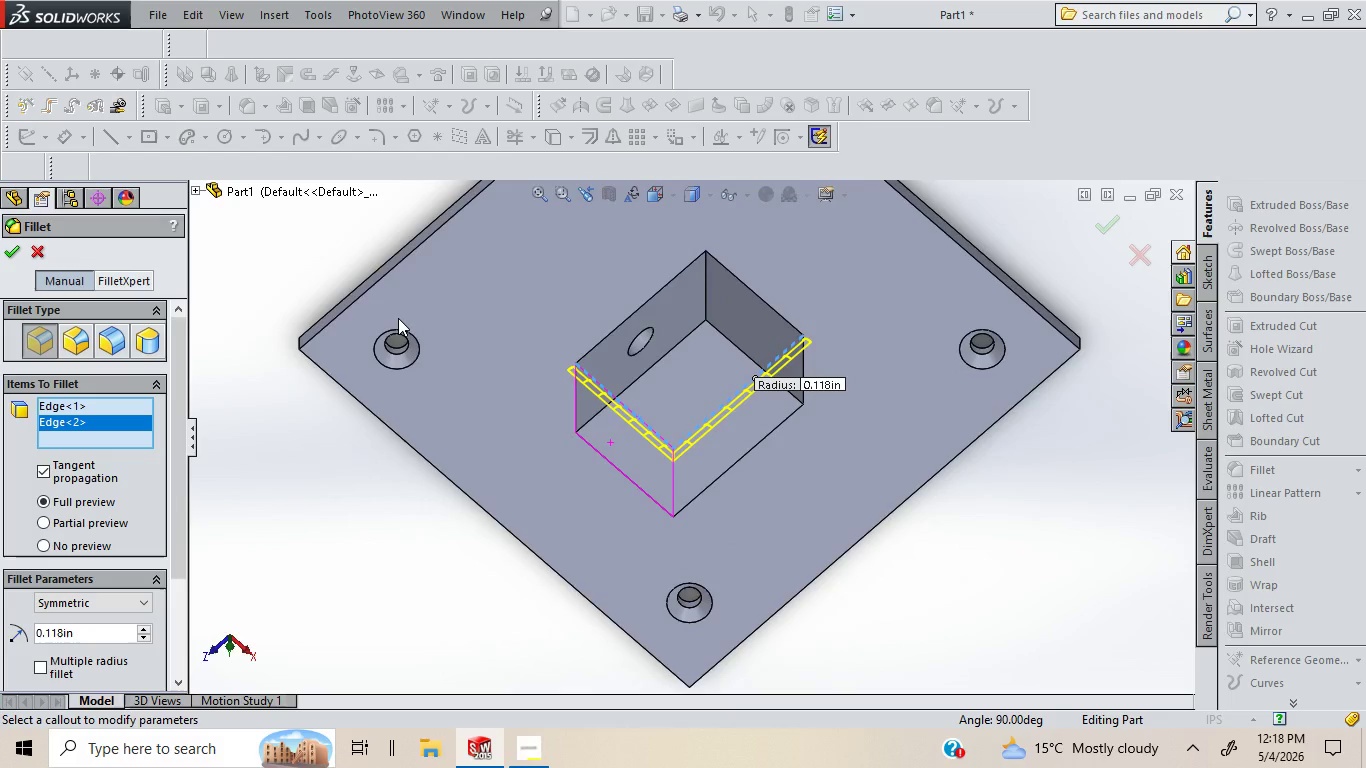 
key(ArrowDown)
 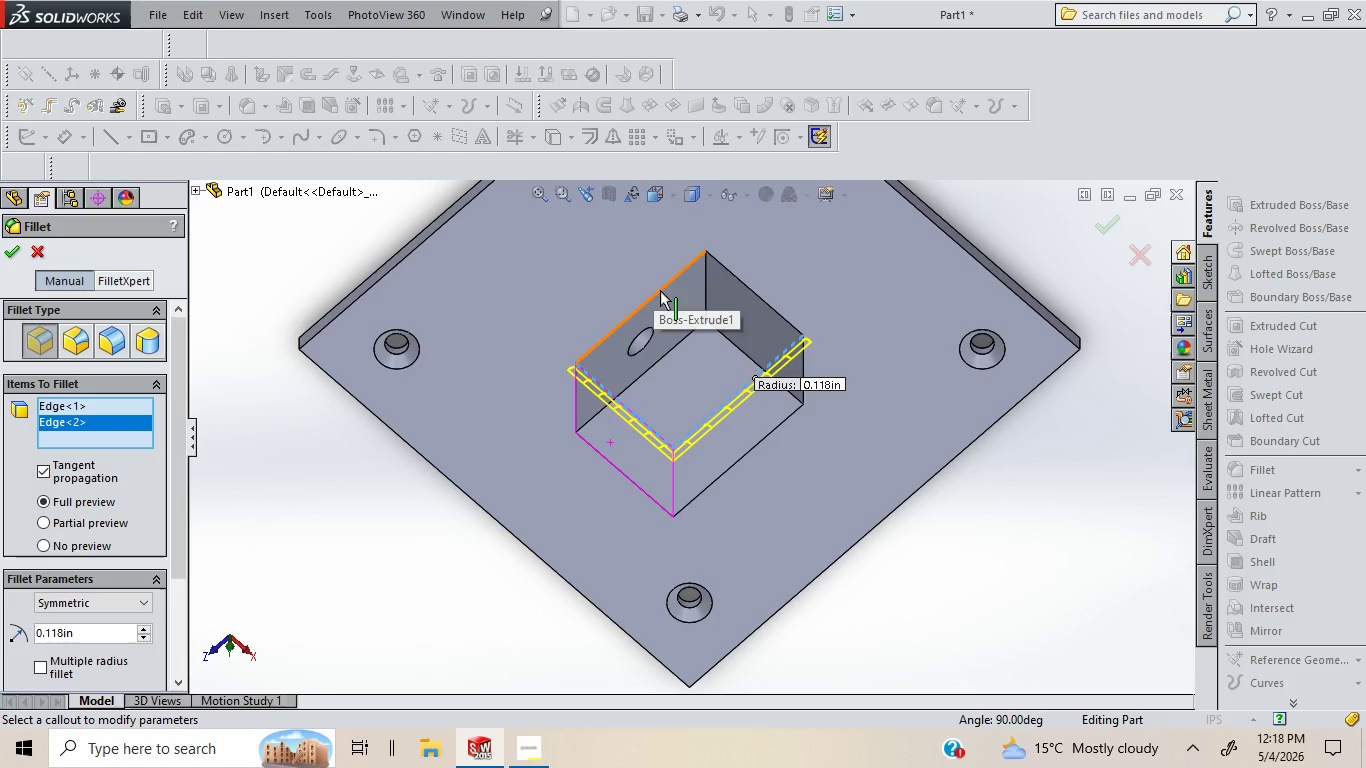 
left_click([660, 291])
 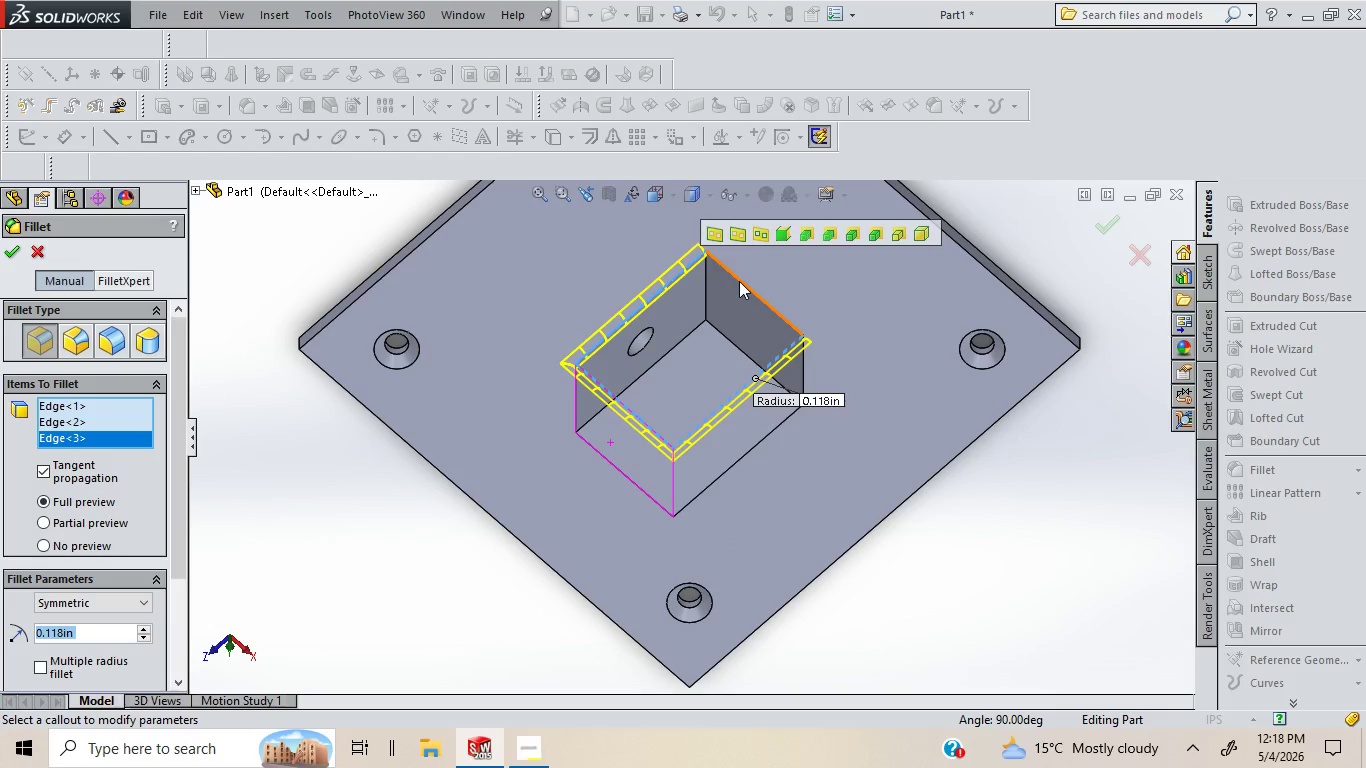 
left_click([739, 281])
 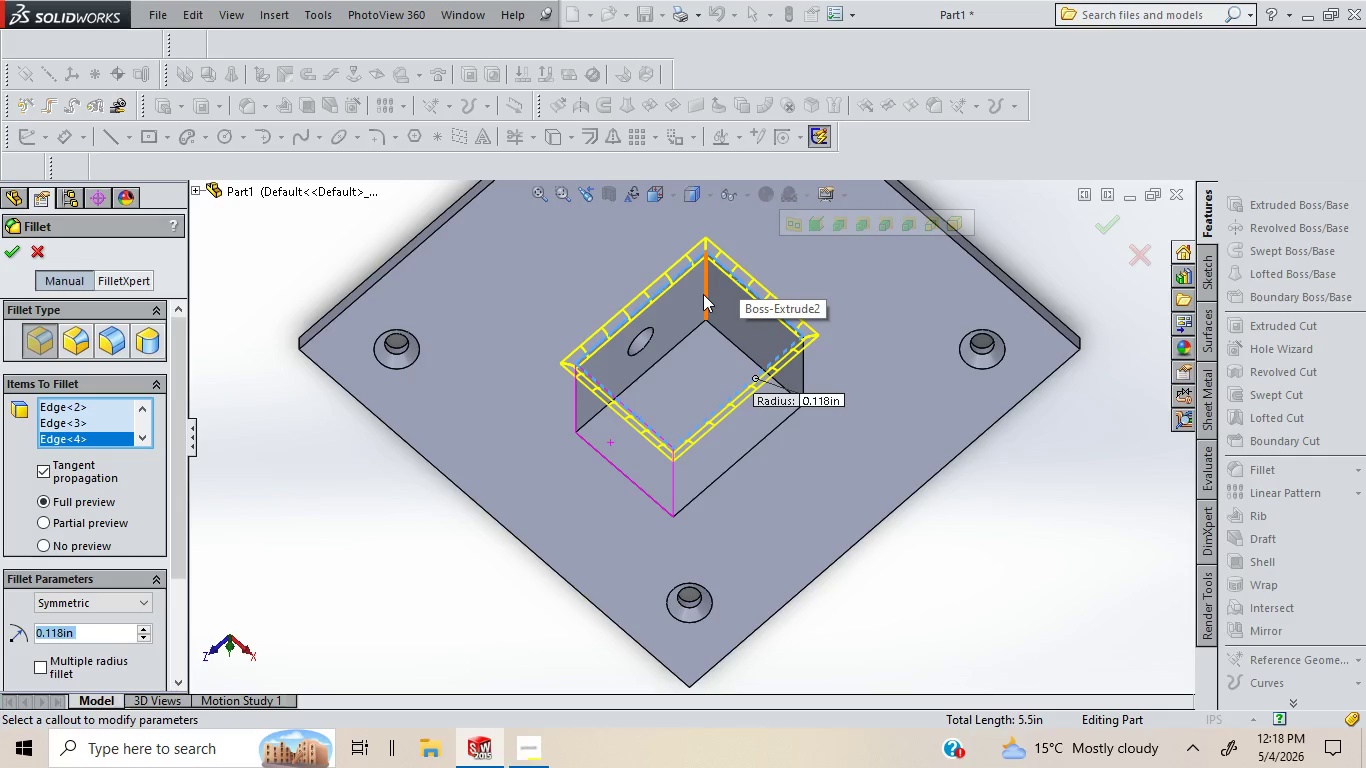 
left_click([703, 294])
 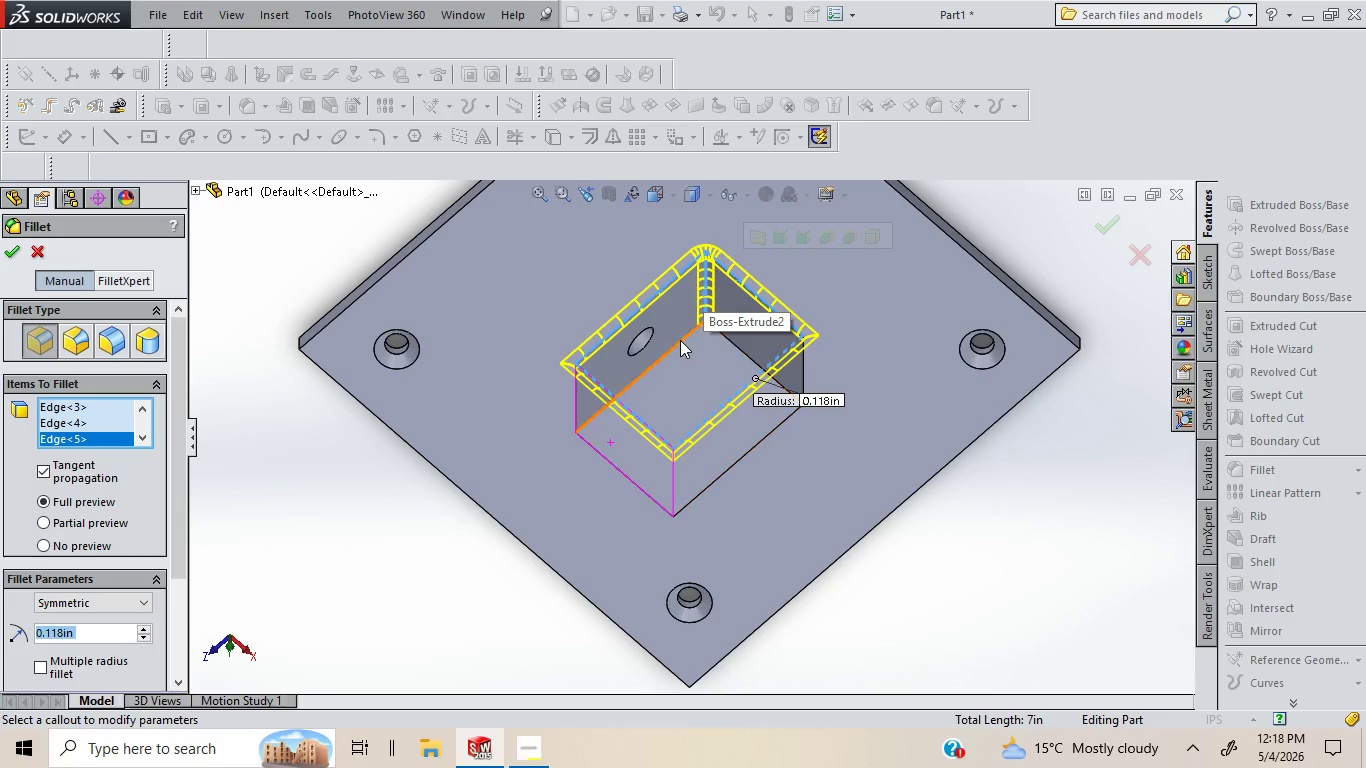 
left_click([680, 340])
 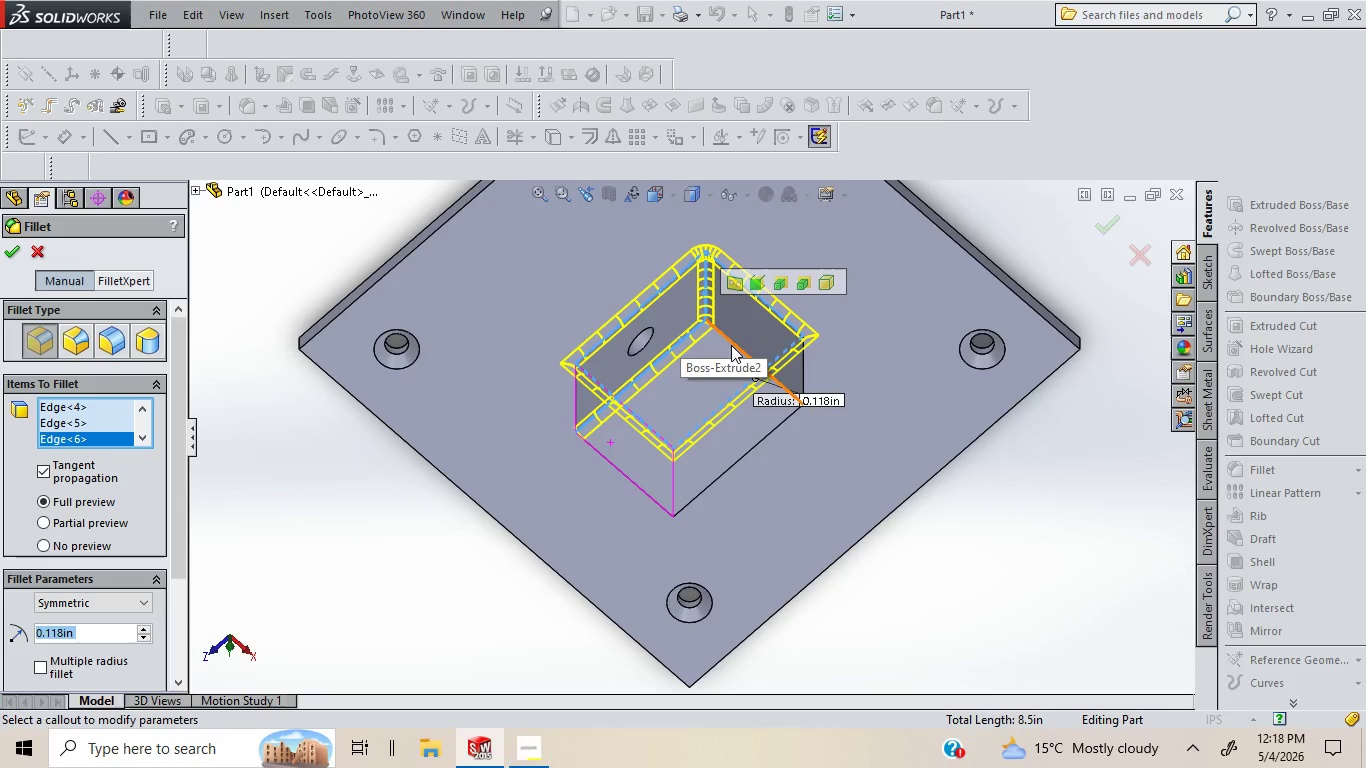 
left_click([731, 345])
 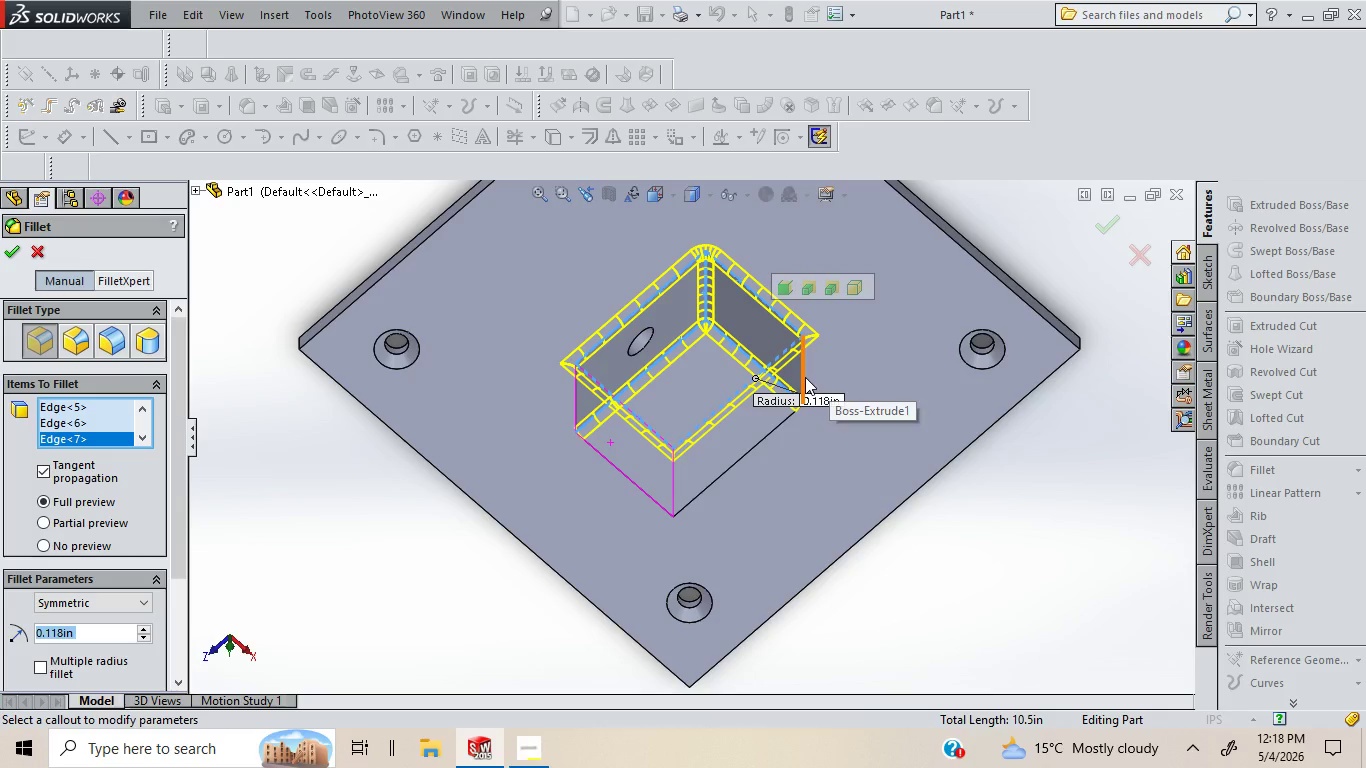 
left_click([803, 377])
 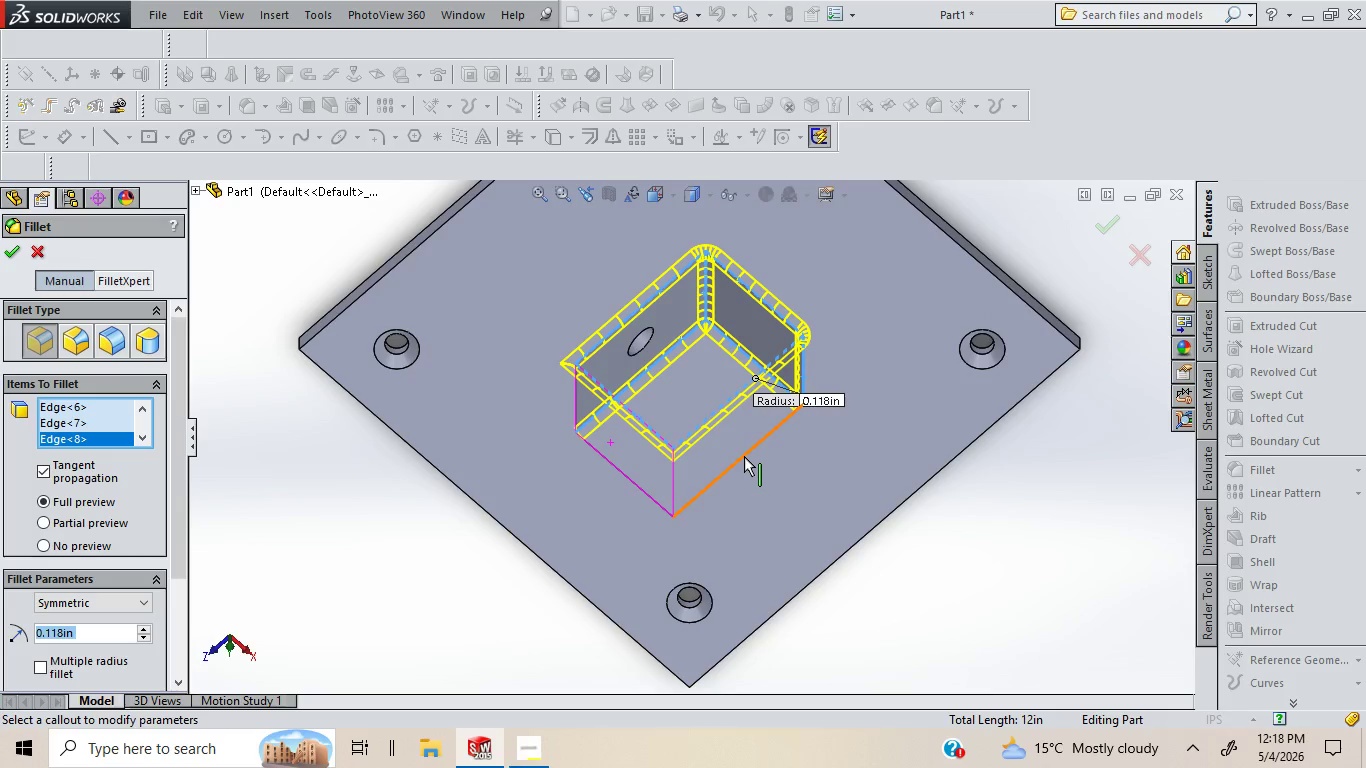 
left_click([744, 456])
 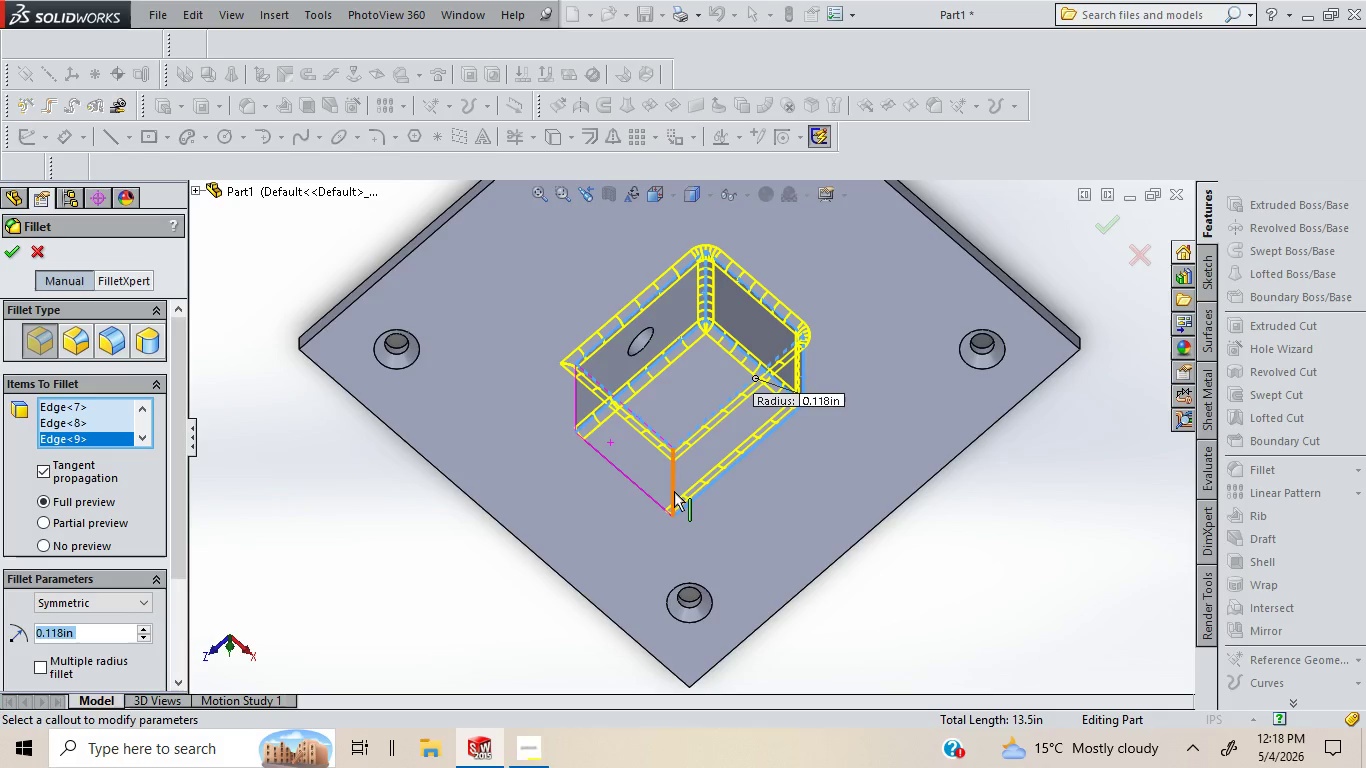 
left_click([674, 491])
 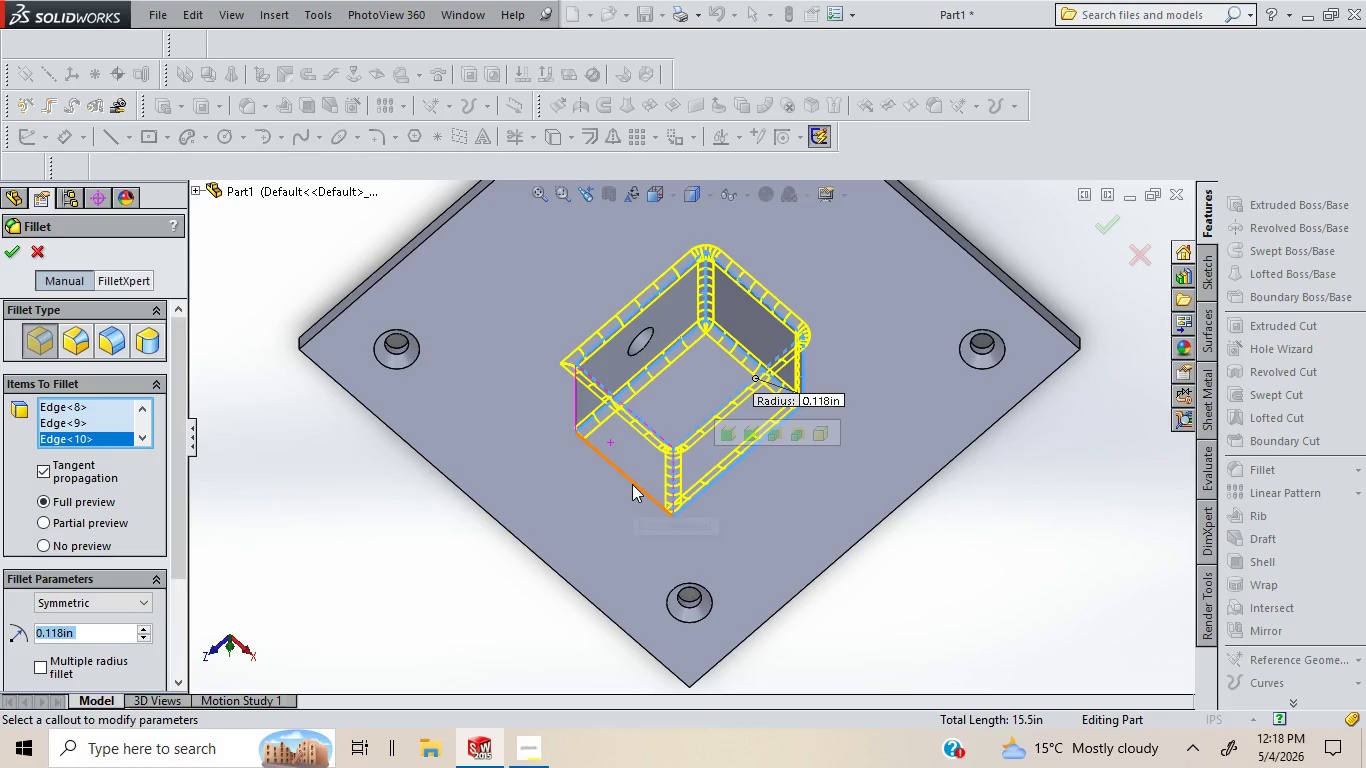 
left_click([632, 484])
 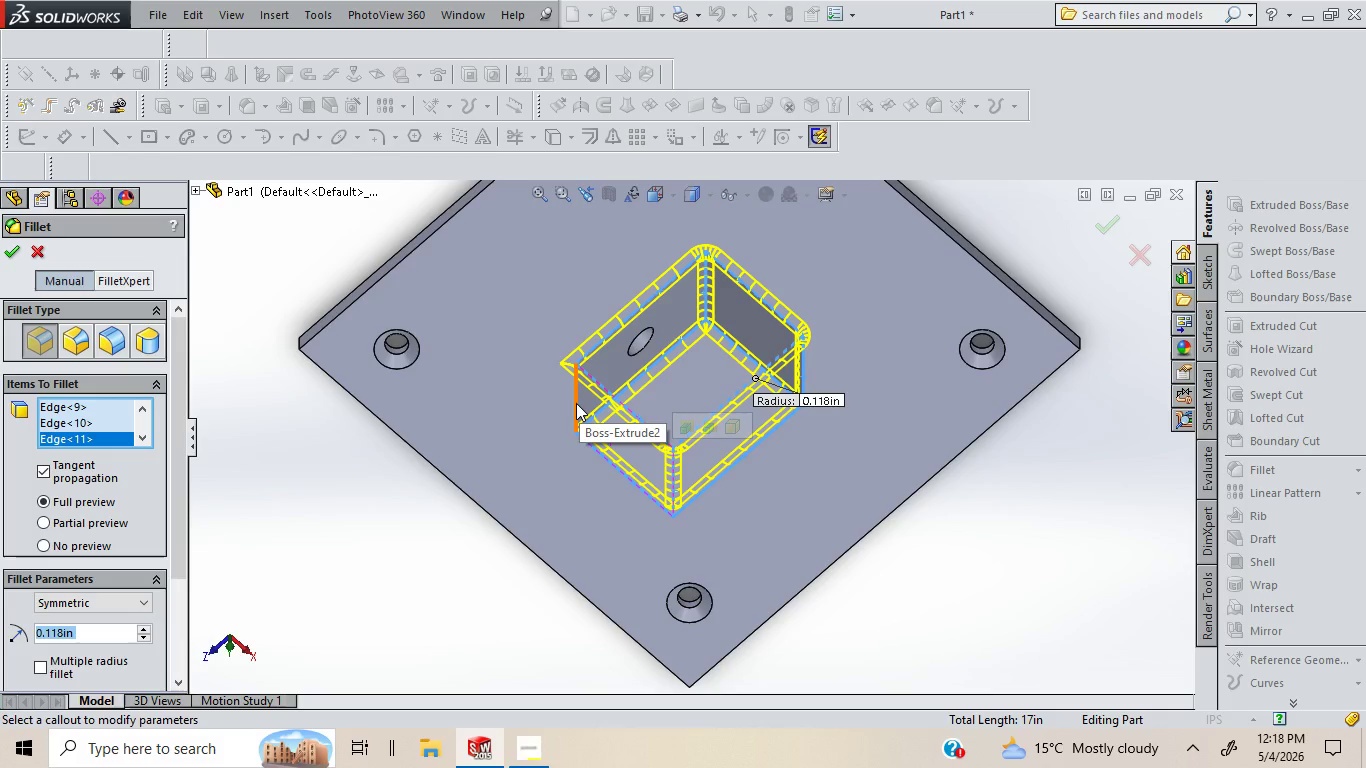 
left_click([576, 403])
 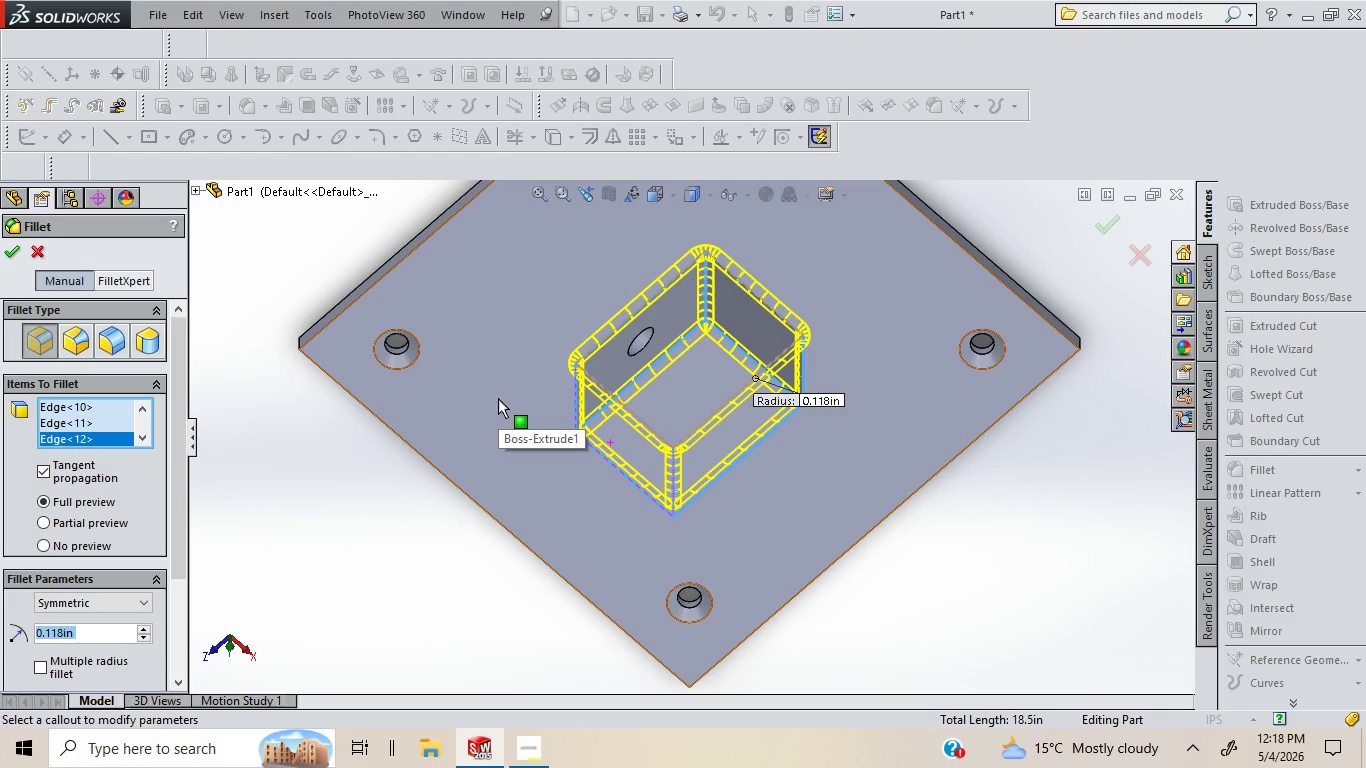 
wait(9.0)
 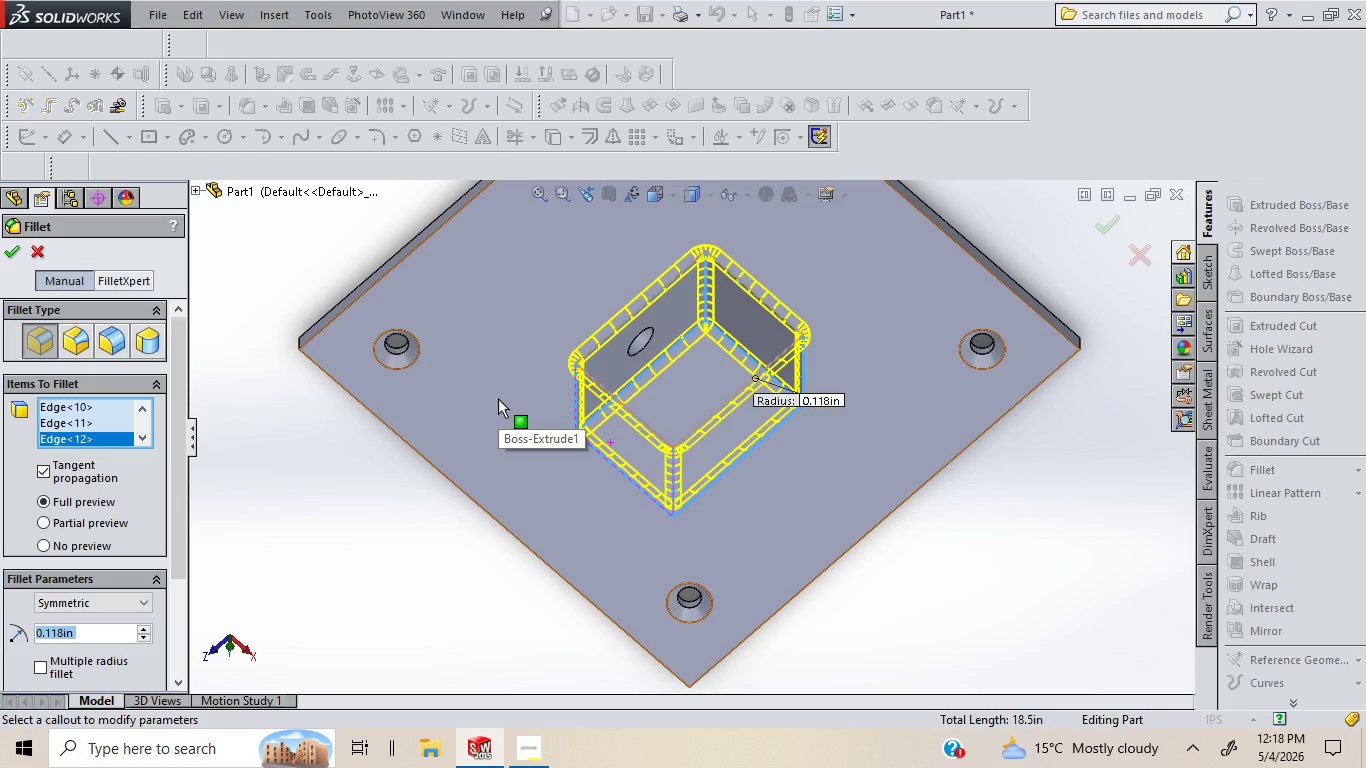 
left_click([412, 253])
 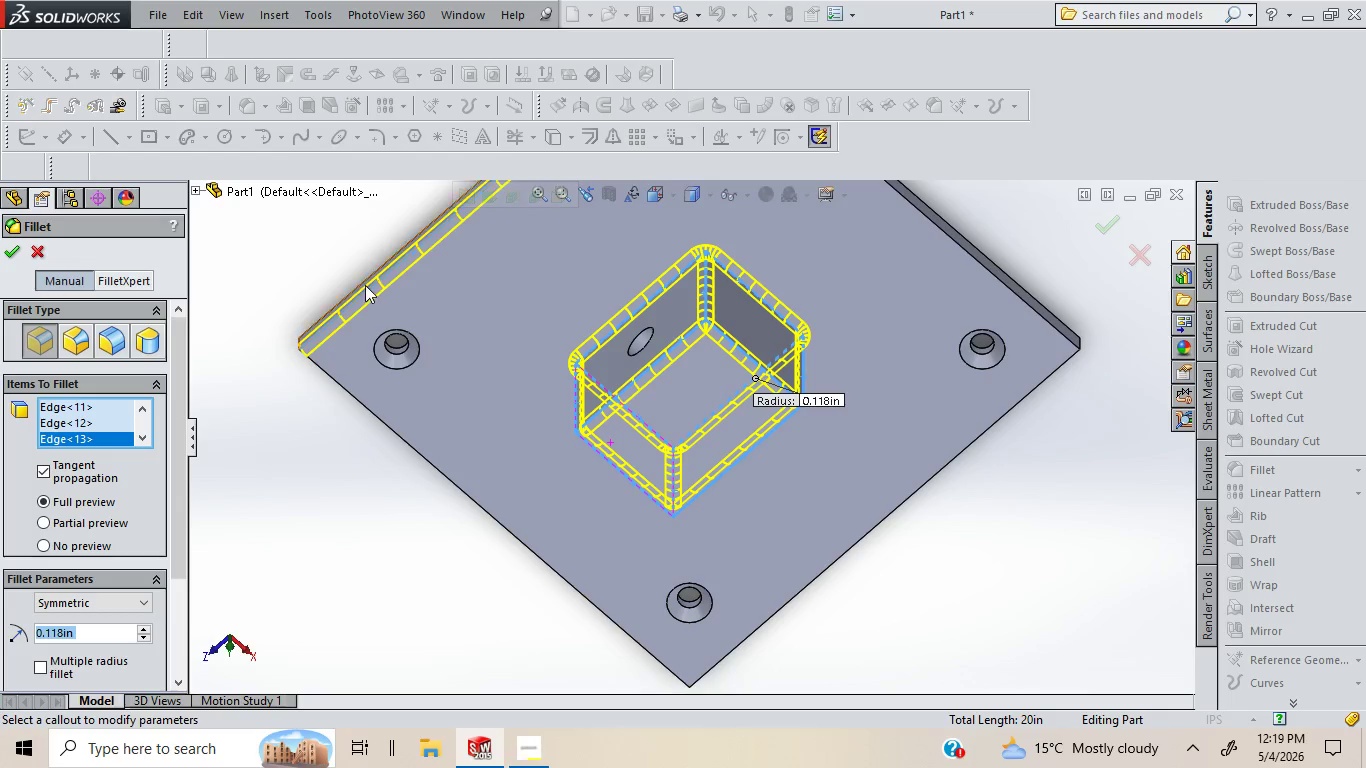 
wait(9.06)
 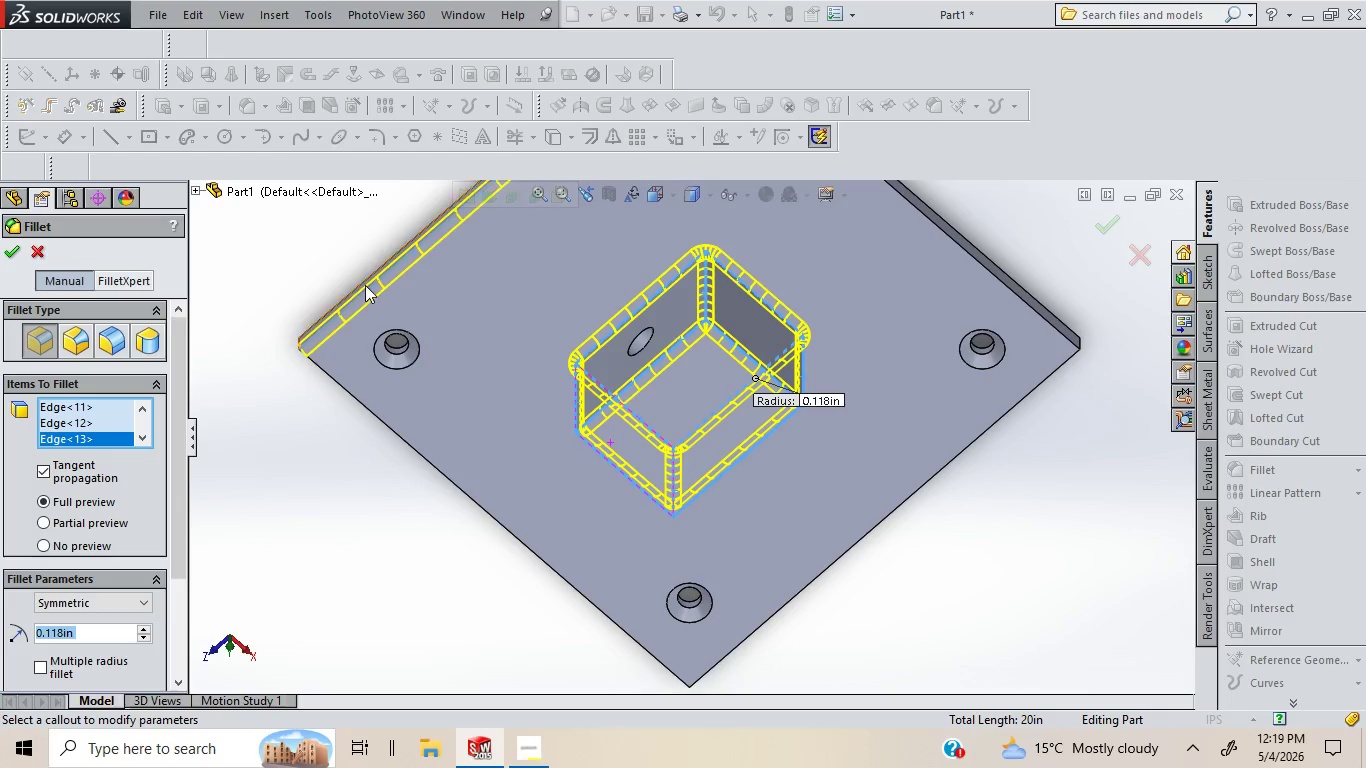 
right_click([98, 442])
 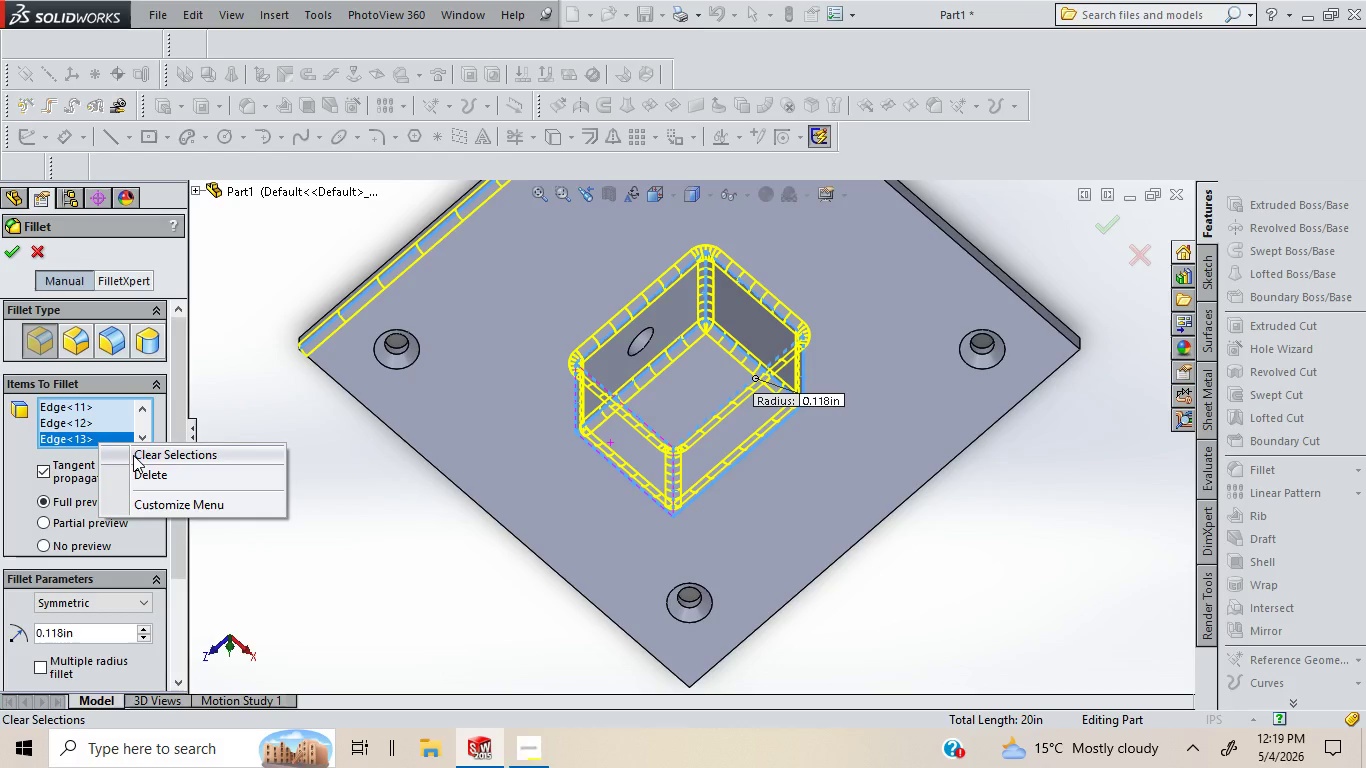 
left_click([133, 455])
 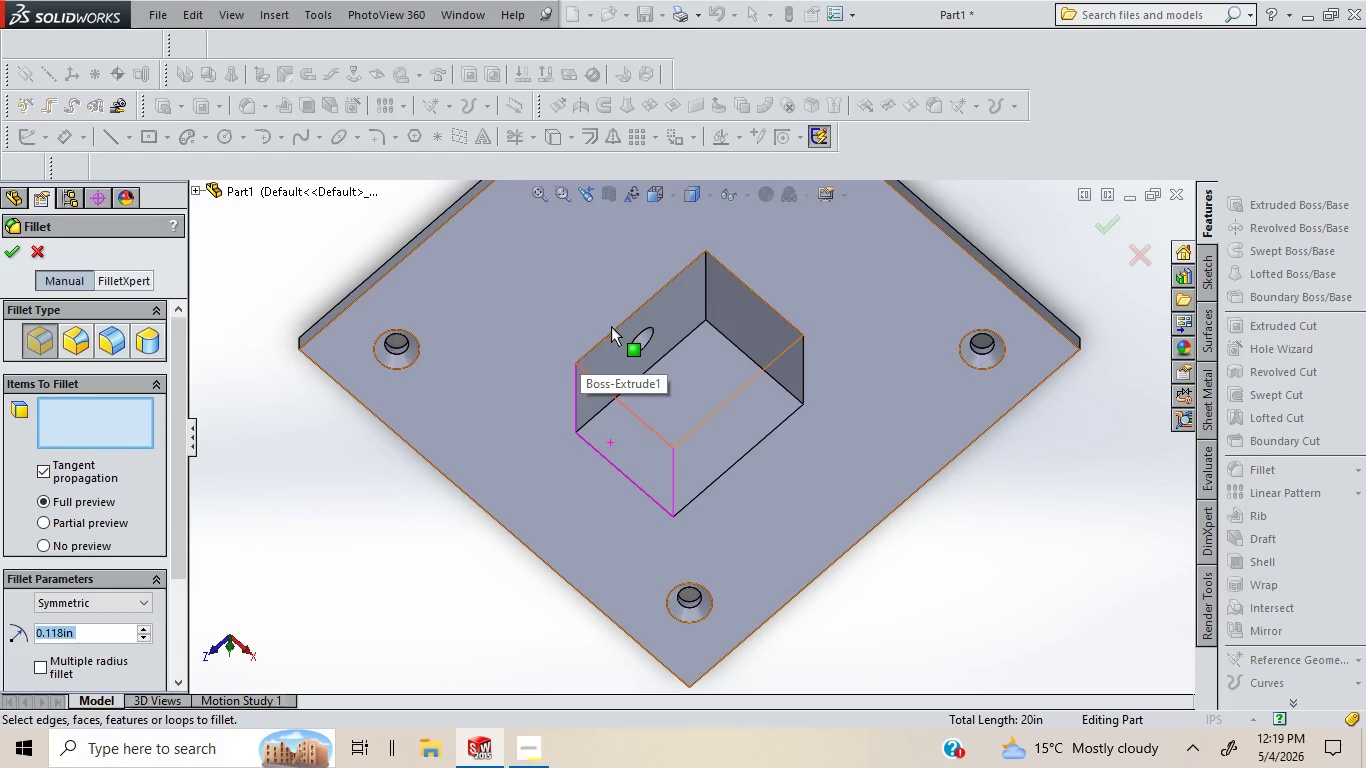 
hold_key(key=ControlLeft, duration=1.52)
left_click([615, 329])
 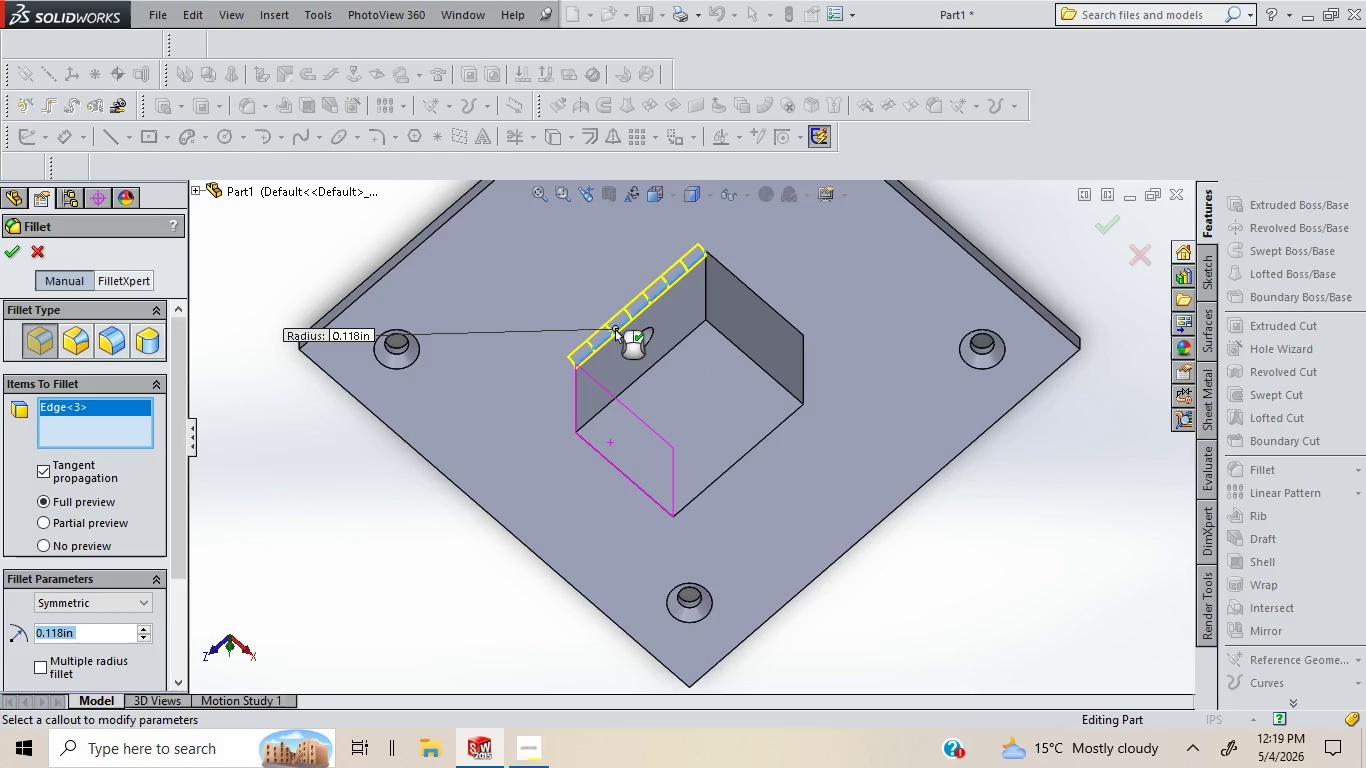 
hold_key(key=ControlLeft, duration=1.51)
 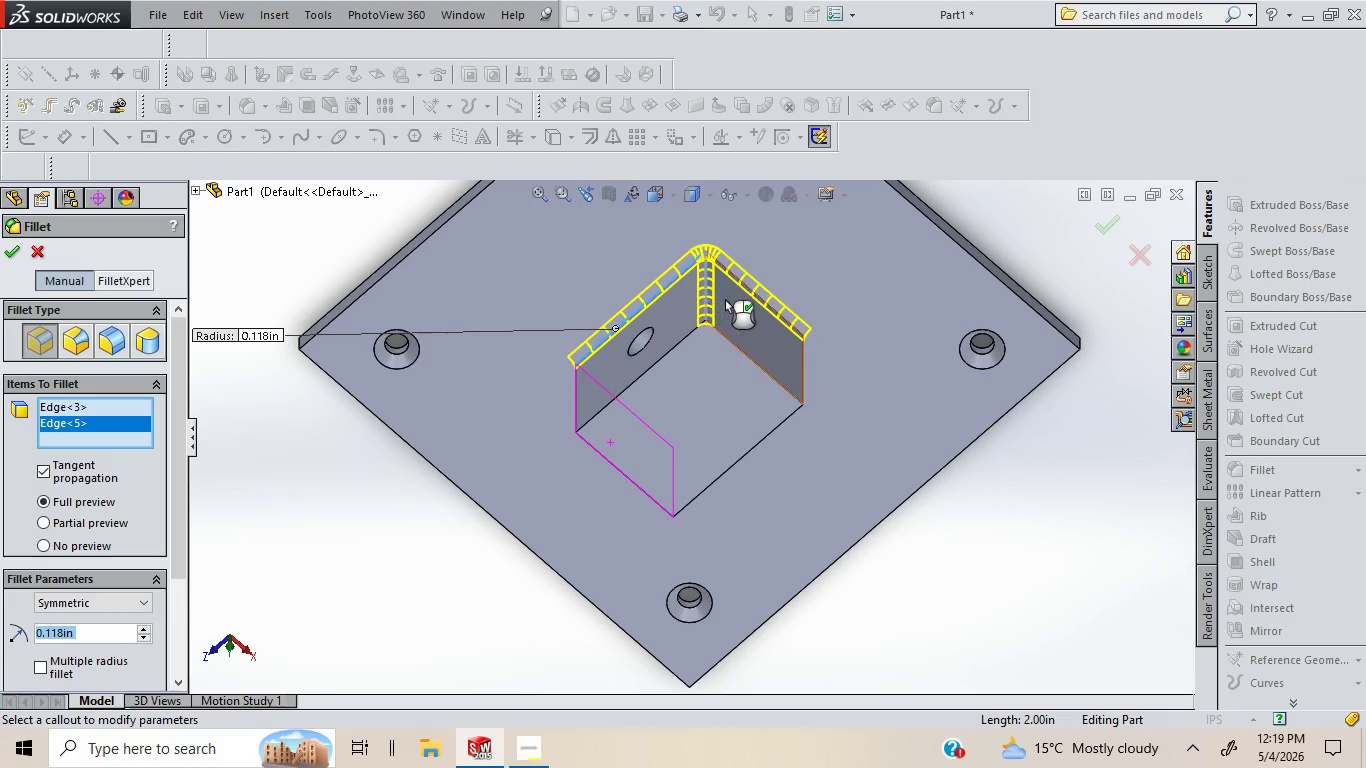 
hold_key(key=ControlLeft, duration=1.5)
left_click([706, 301])
 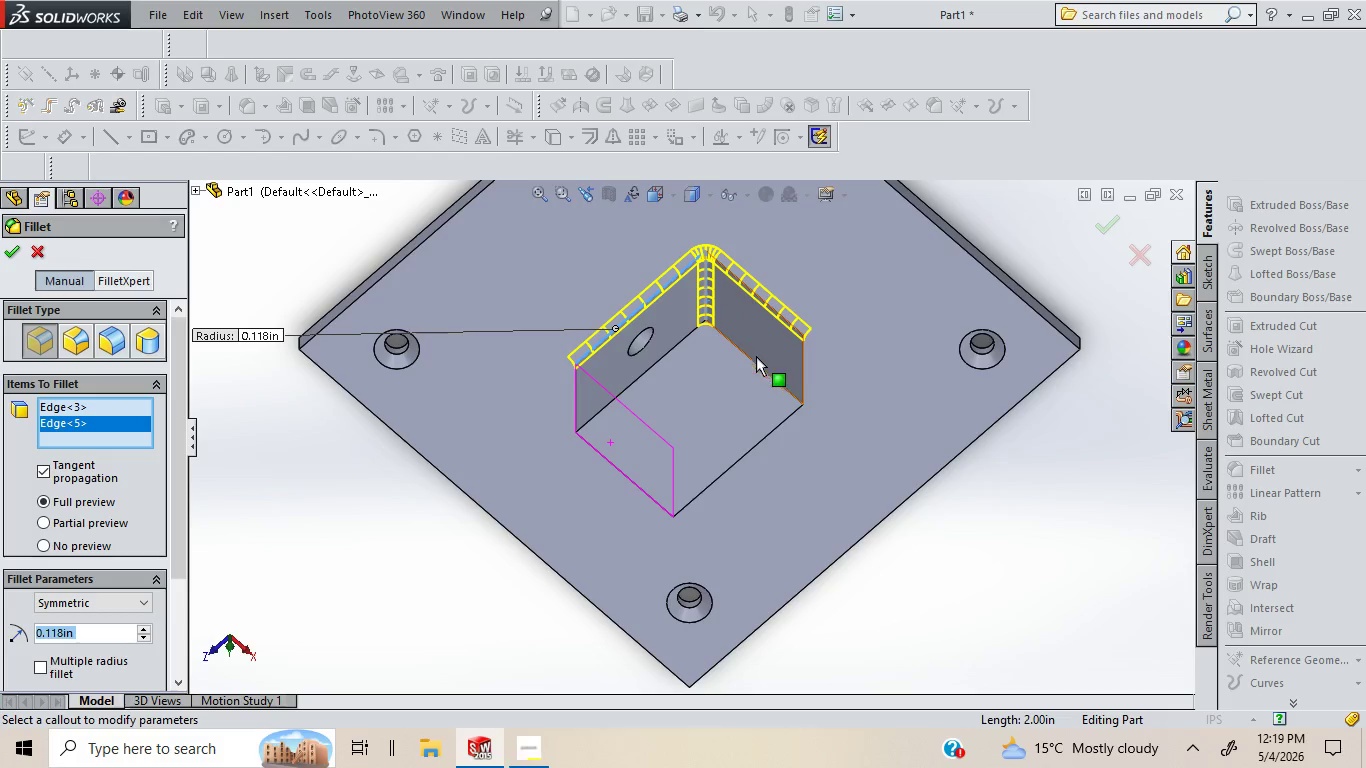 
hold_key(key=ControlLeft, duration=1.52)
 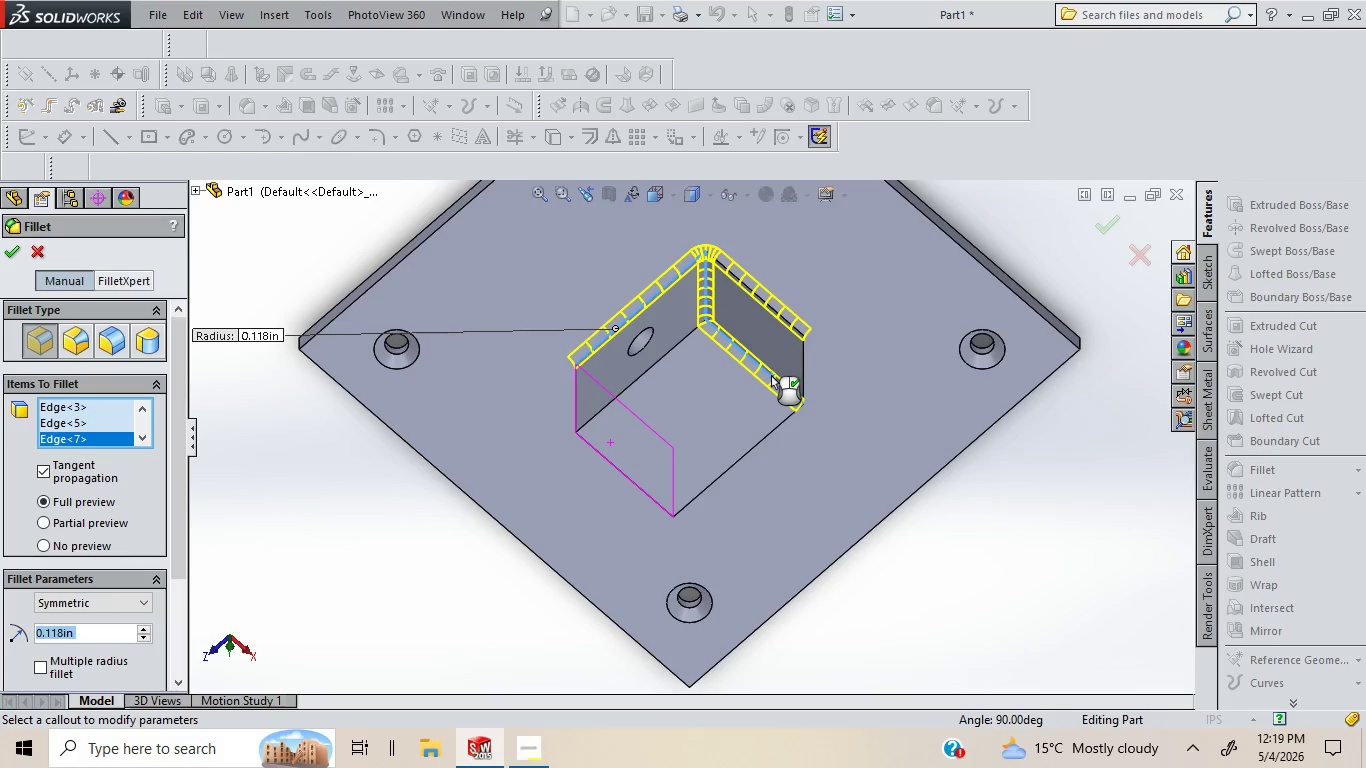 
hold_key(key=ControlLeft, duration=1.5)
left_click([771, 375])
 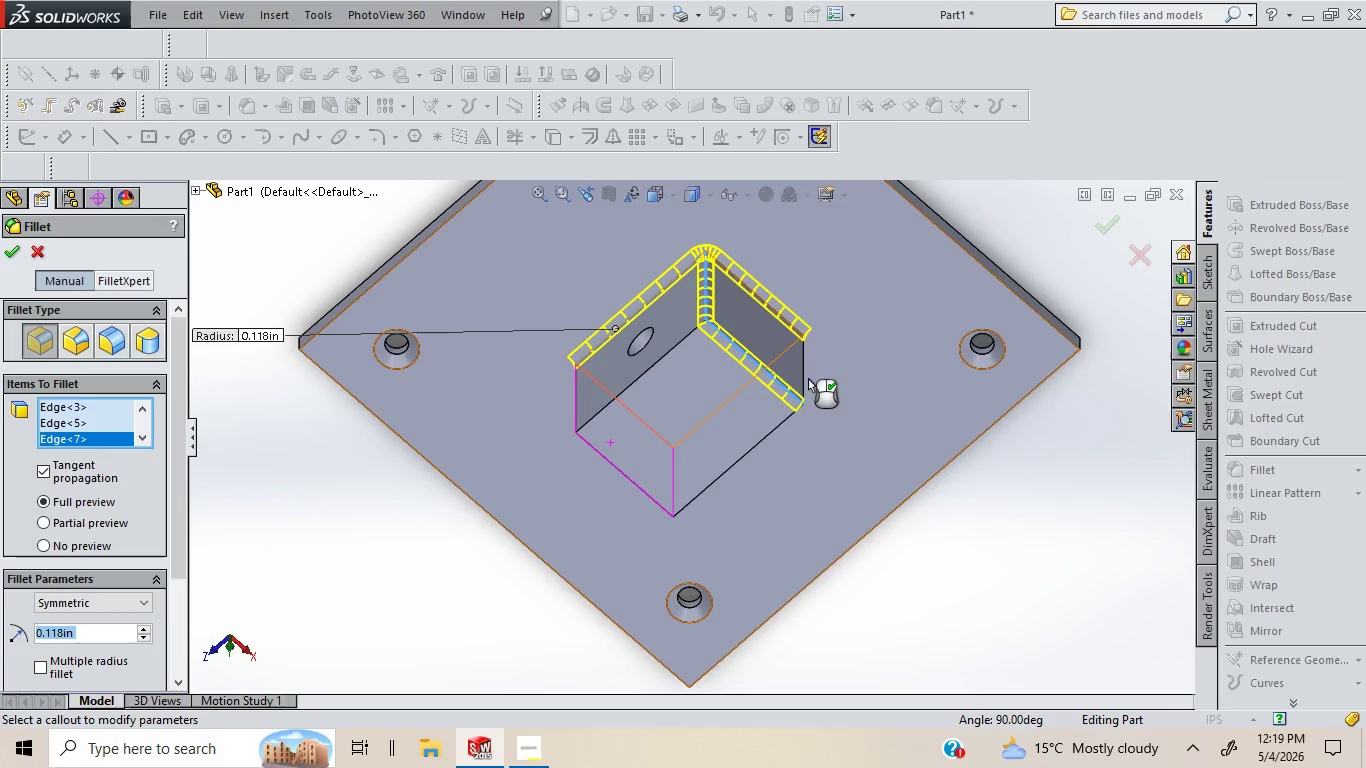 
hold_key(key=ControlLeft, duration=1.52)
left_click([802, 379])
 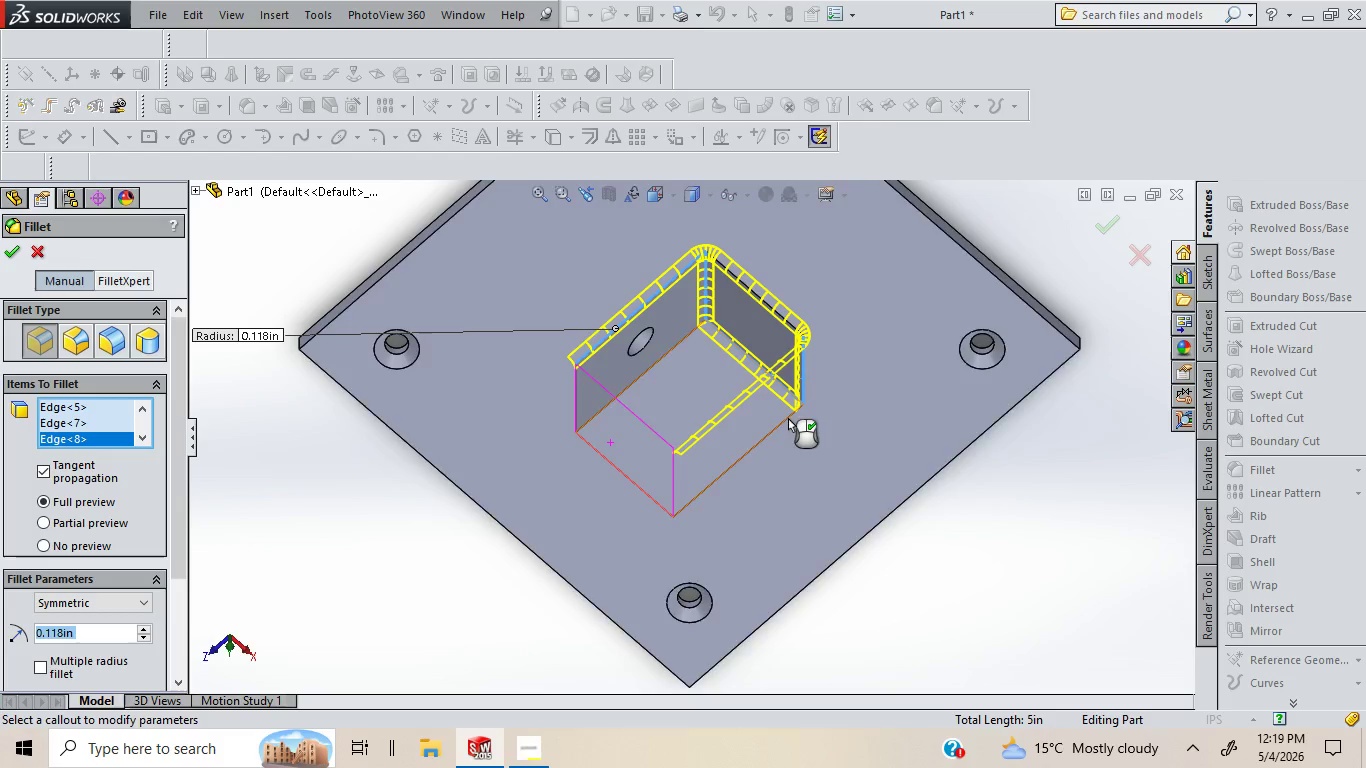 
hold_key(key=ControlLeft, duration=1.5)
left_click([756, 446])
 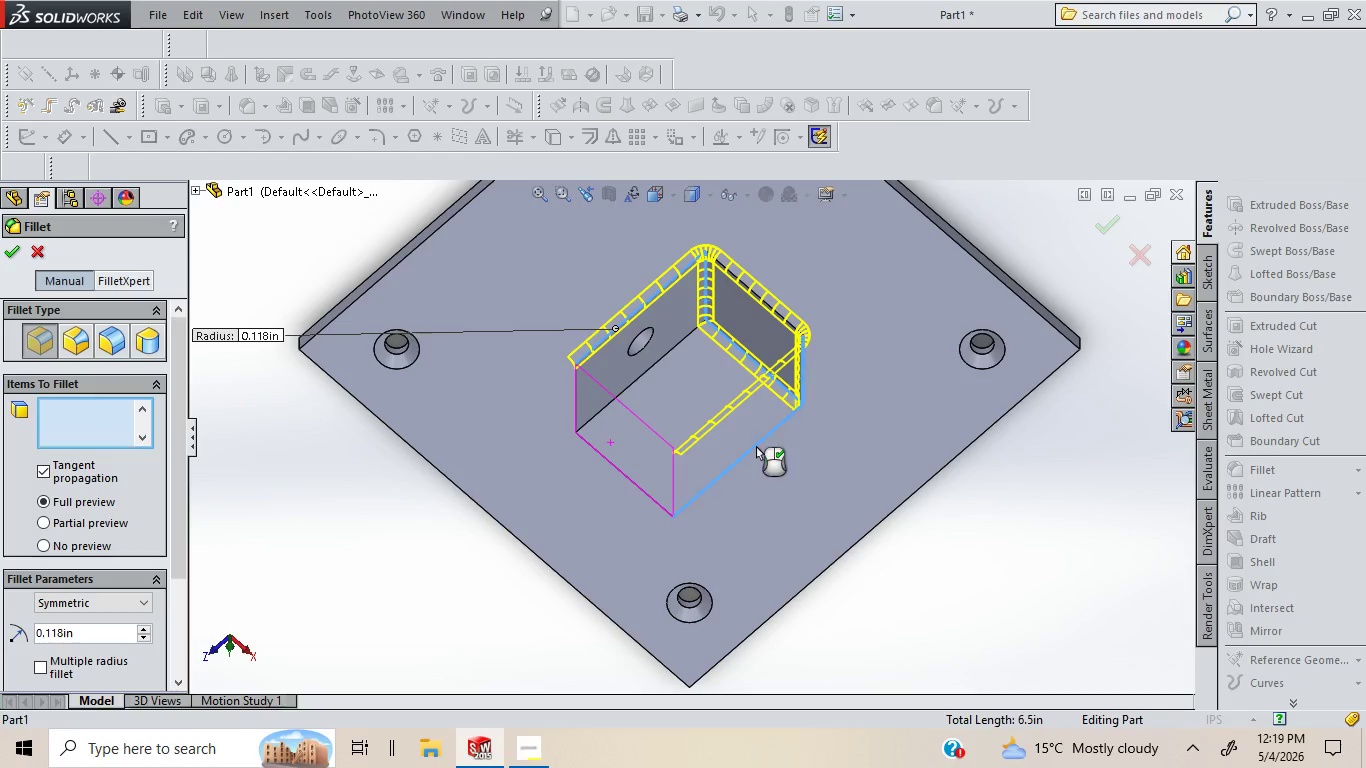 
hold_key(key=ControlLeft, duration=1.51)
 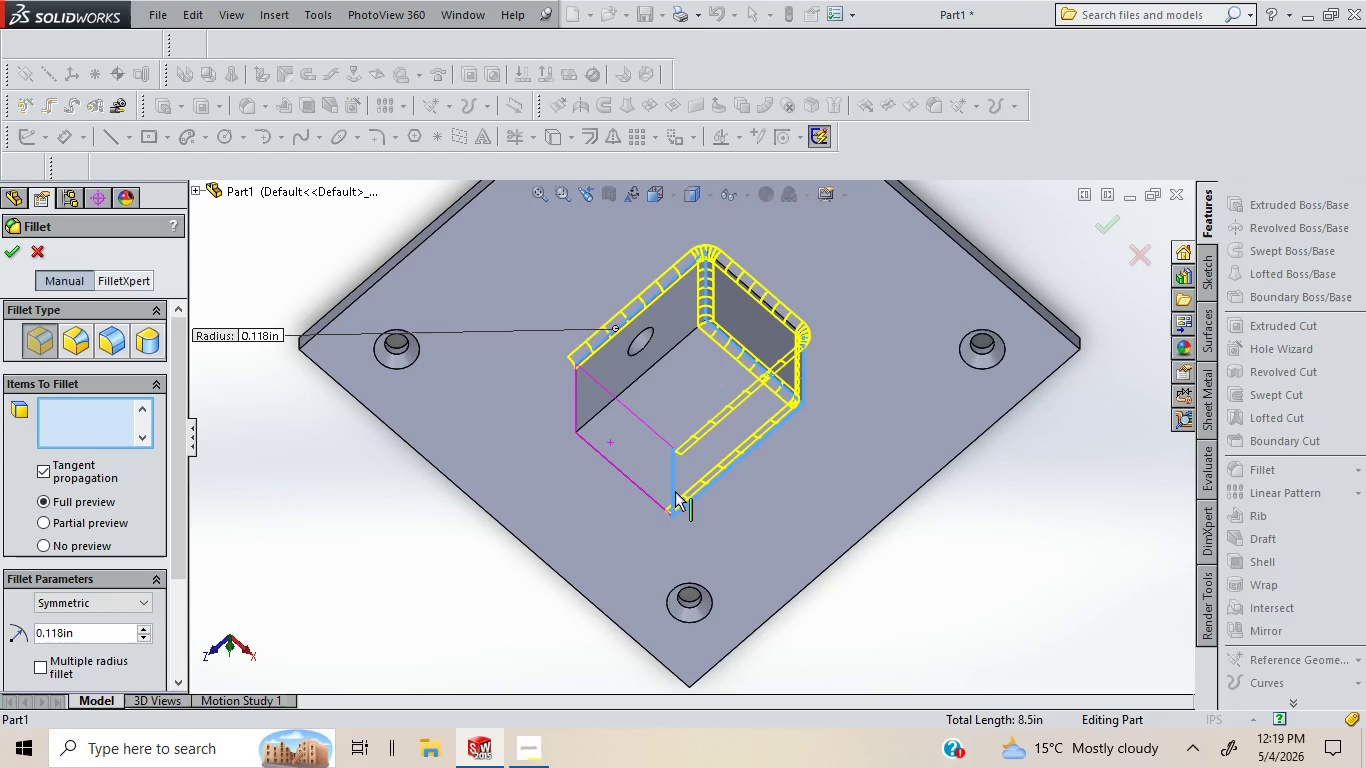 
hold_key(key=ControlLeft, duration=1.5)
left_click([675, 491])
 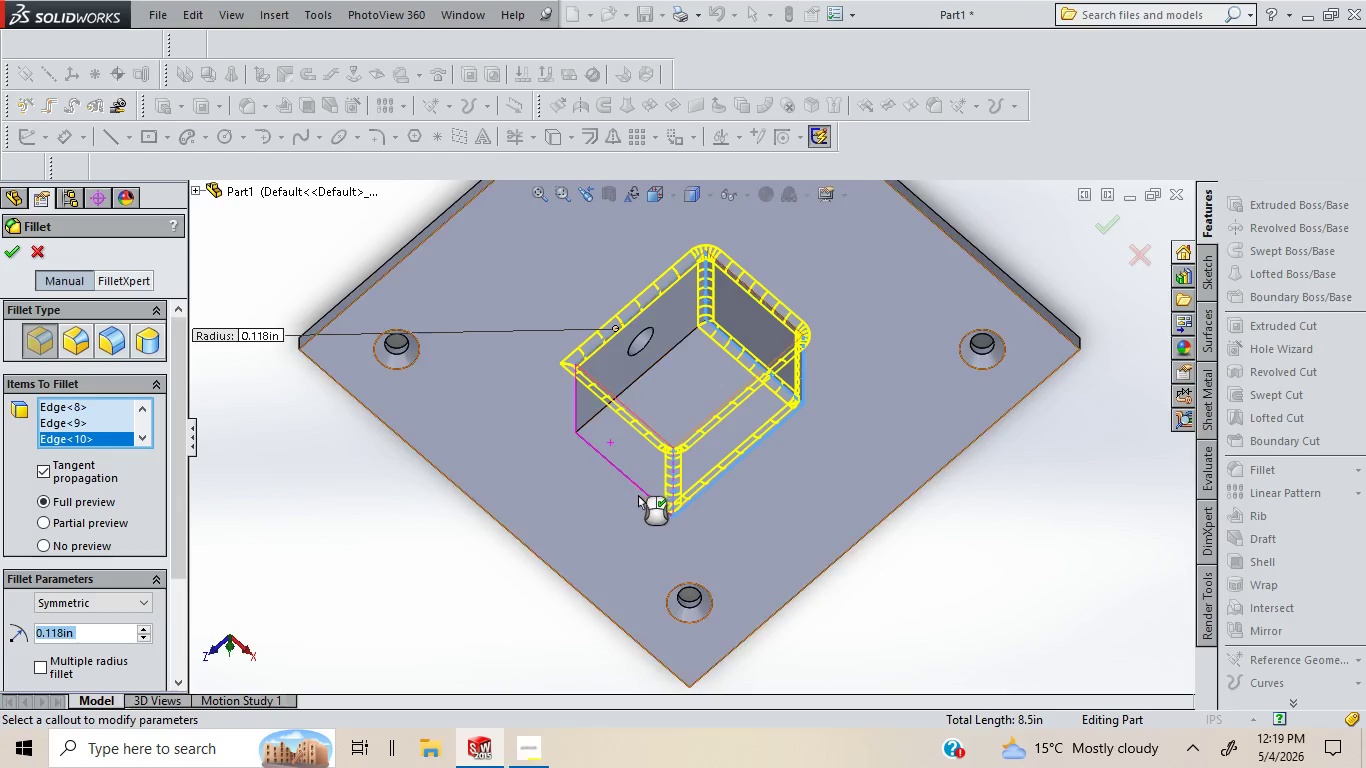 
hold_key(key=ControlLeft, duration=1.53)
left_click([640, 489])
 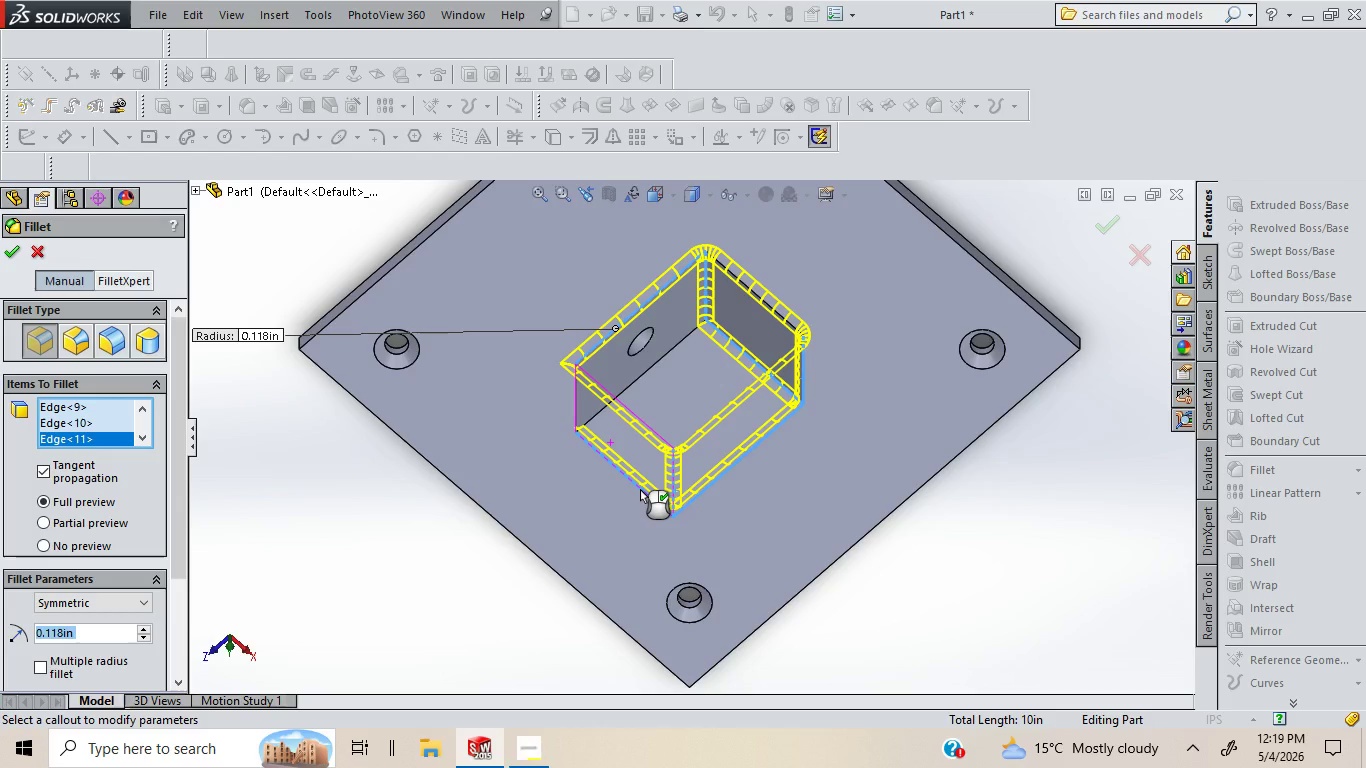 
hold_key(key=ControlLeft, duration=1.52)
 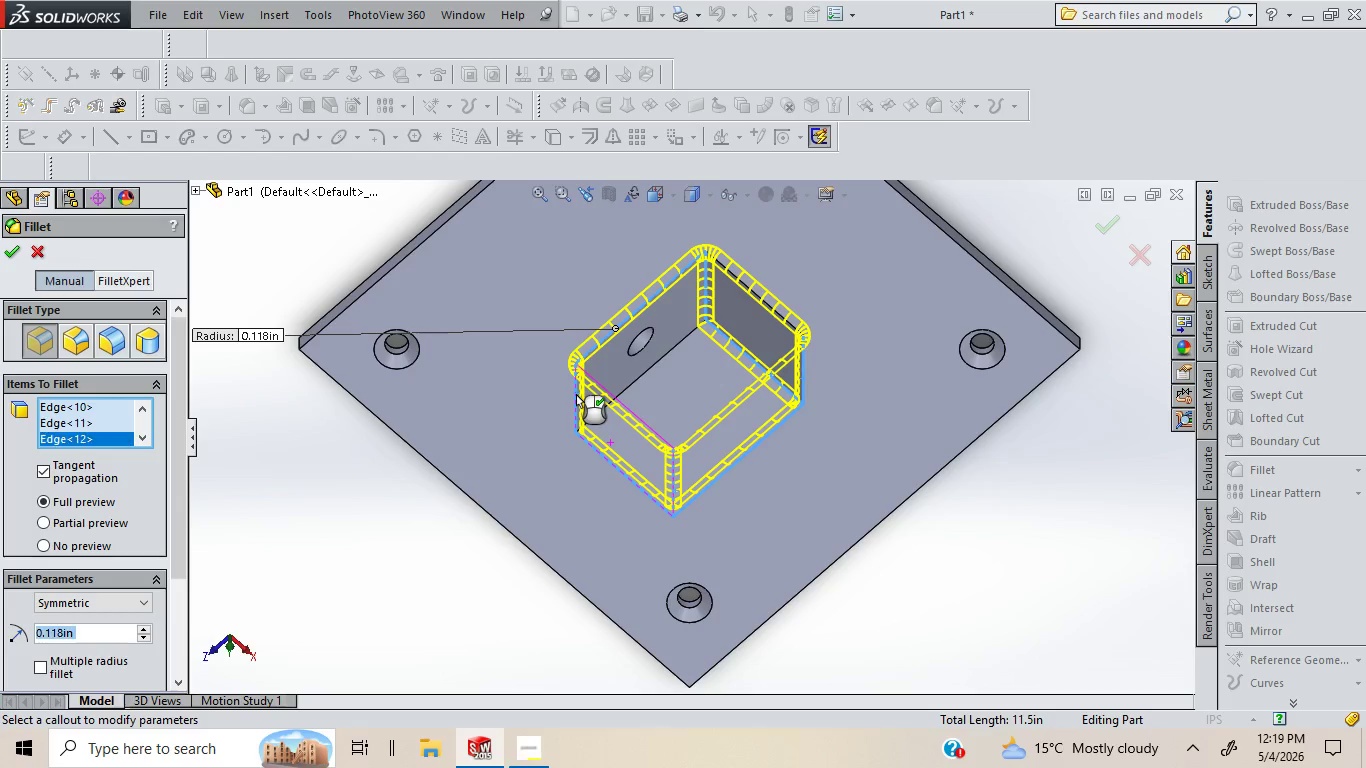 
hold_key(key=ControlLeft, duration=0.73)
left_click([576, 394])
 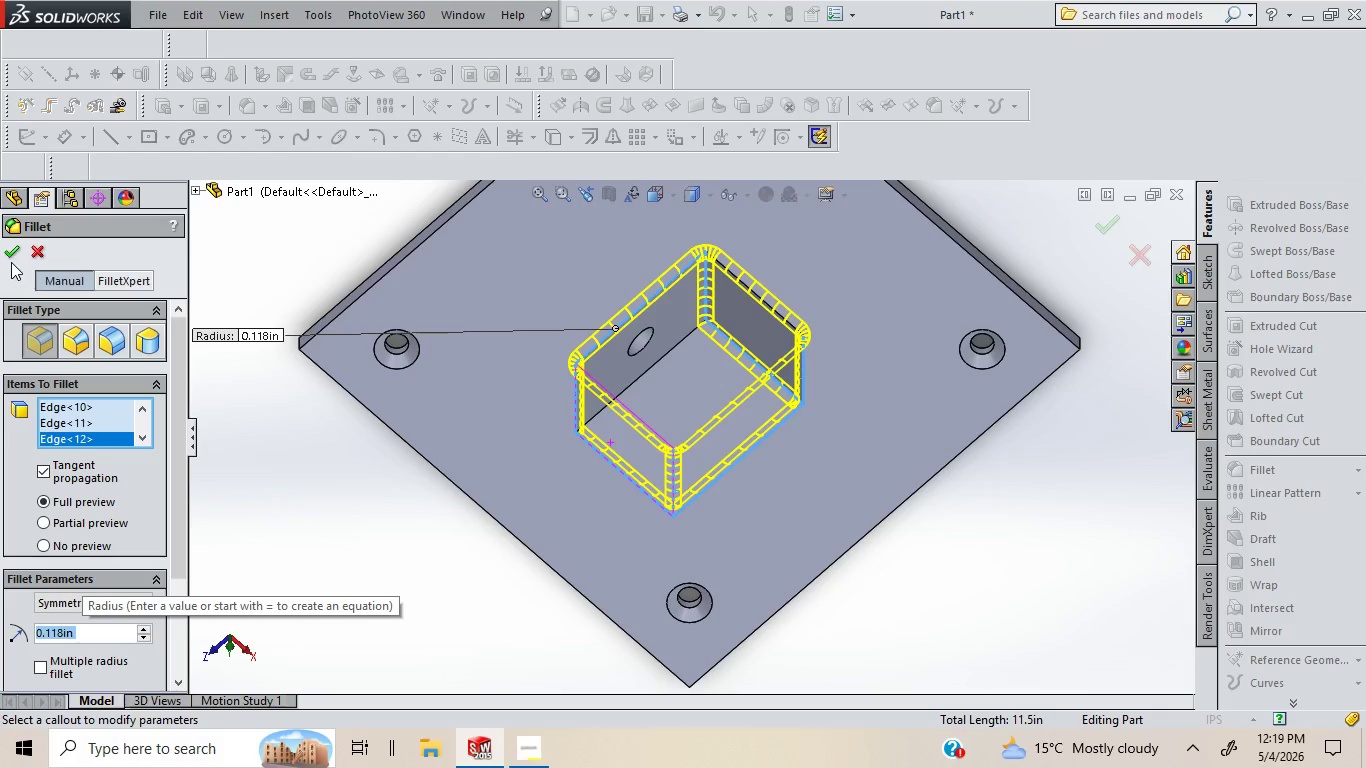 
double_click([9, 250])
 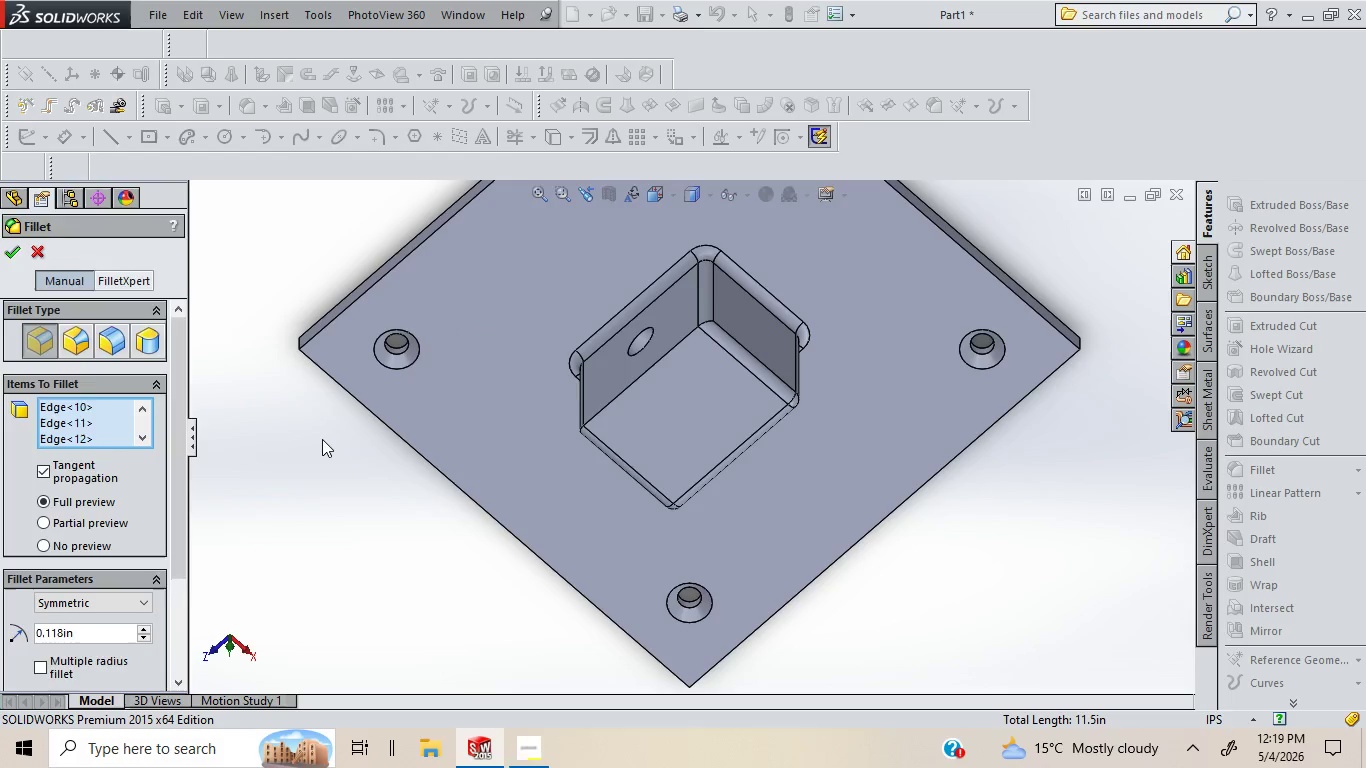 
left_click([332, 448])
 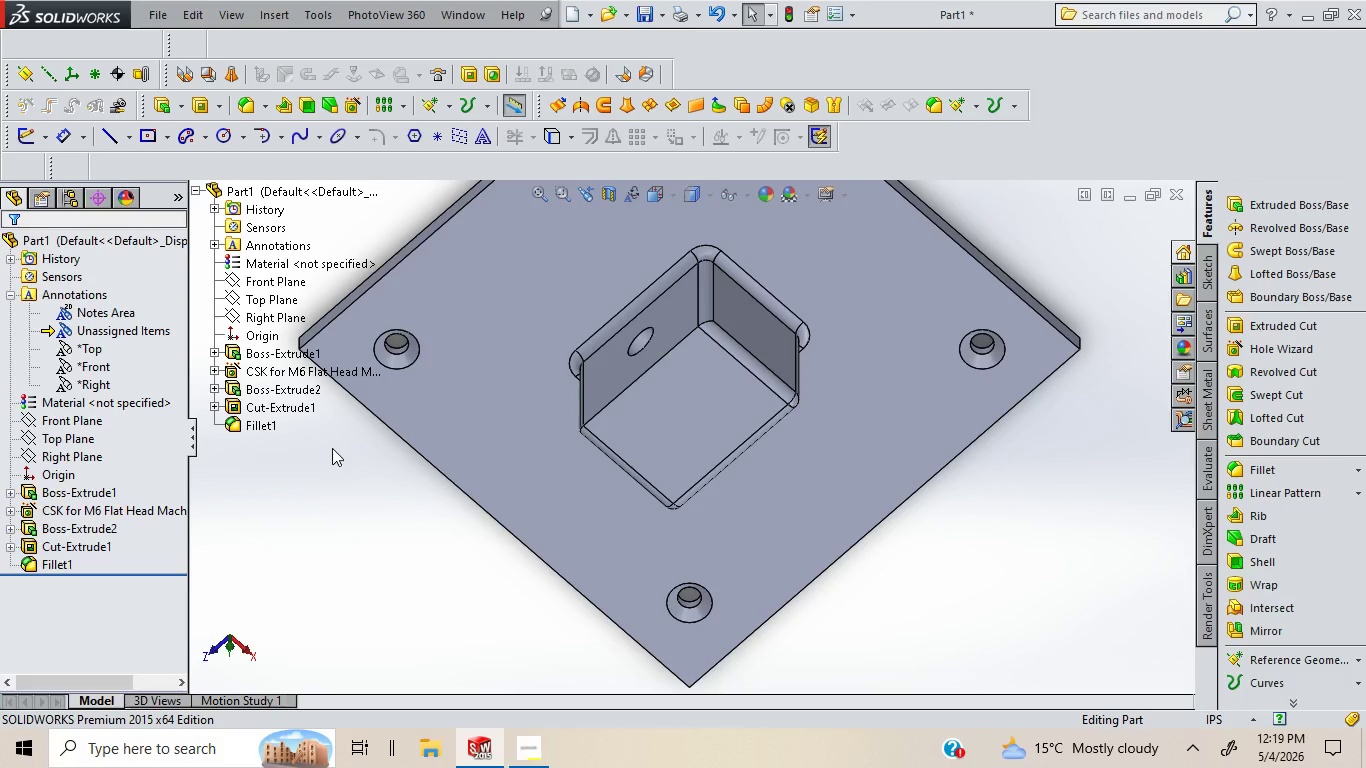 
key(ArrowUp)
 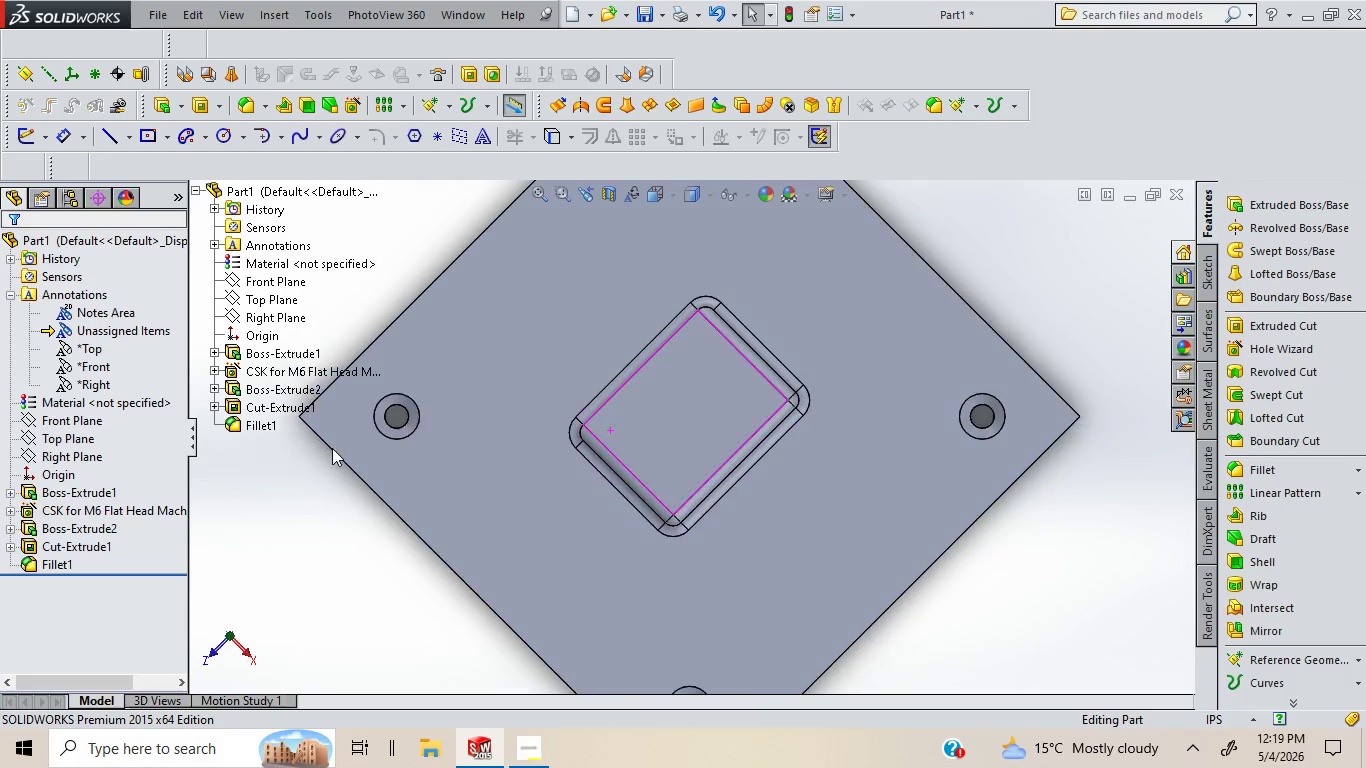 
key(ArrowUp)
 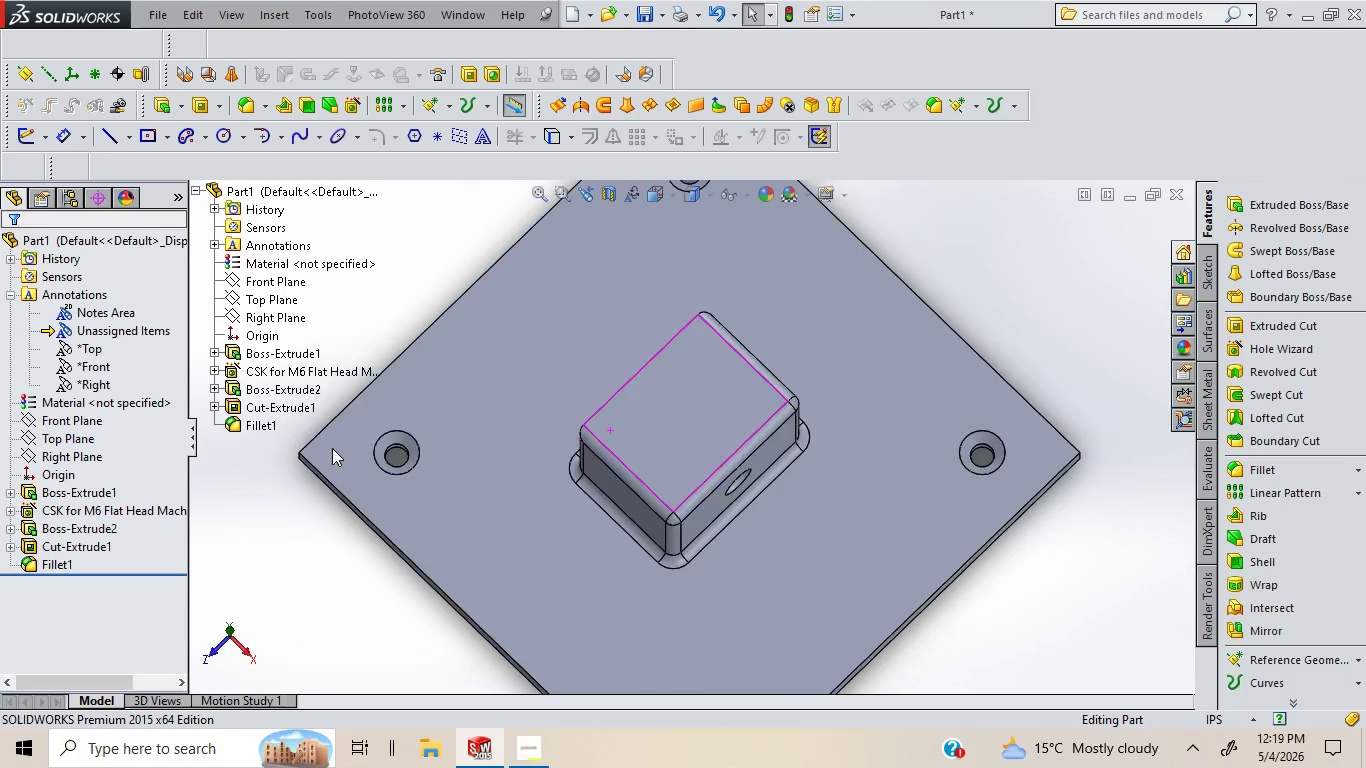 
key(ArrowUp)
 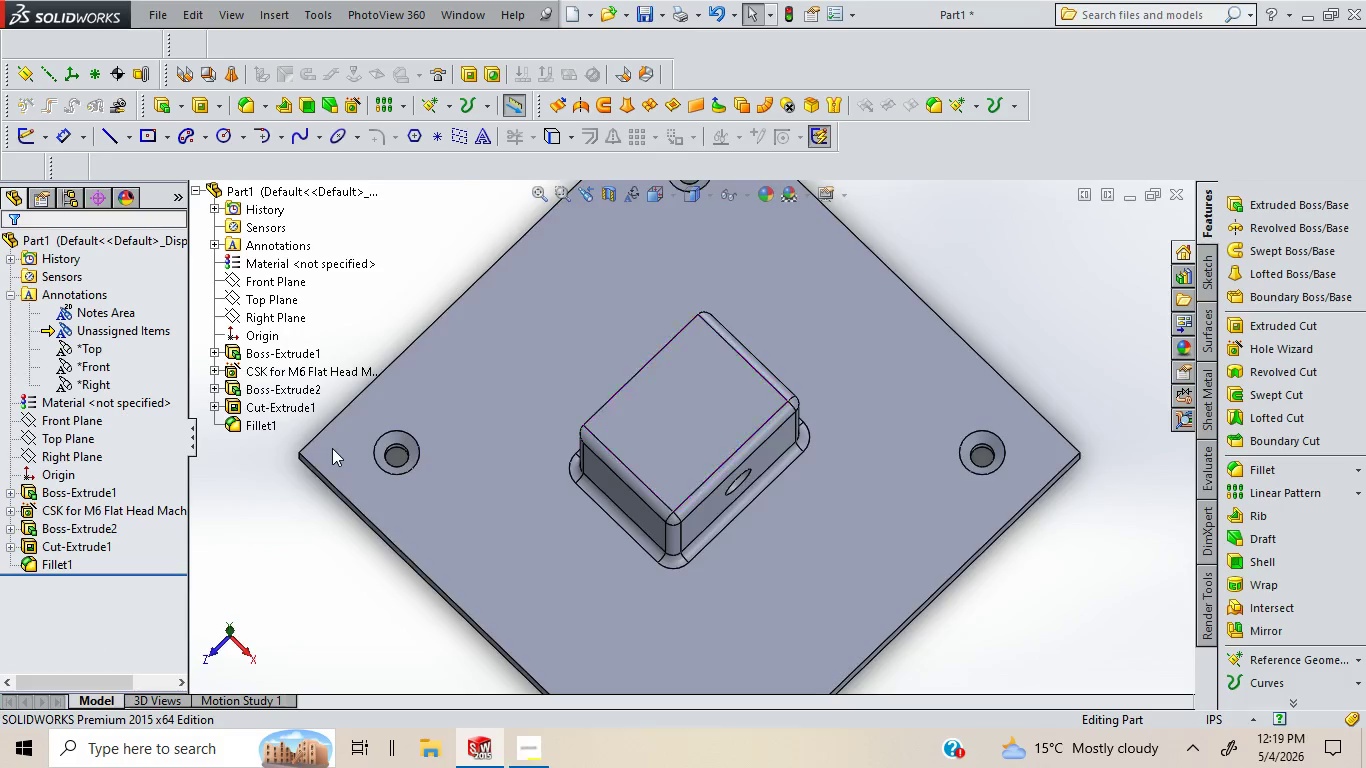 
key(ArrowUp)
 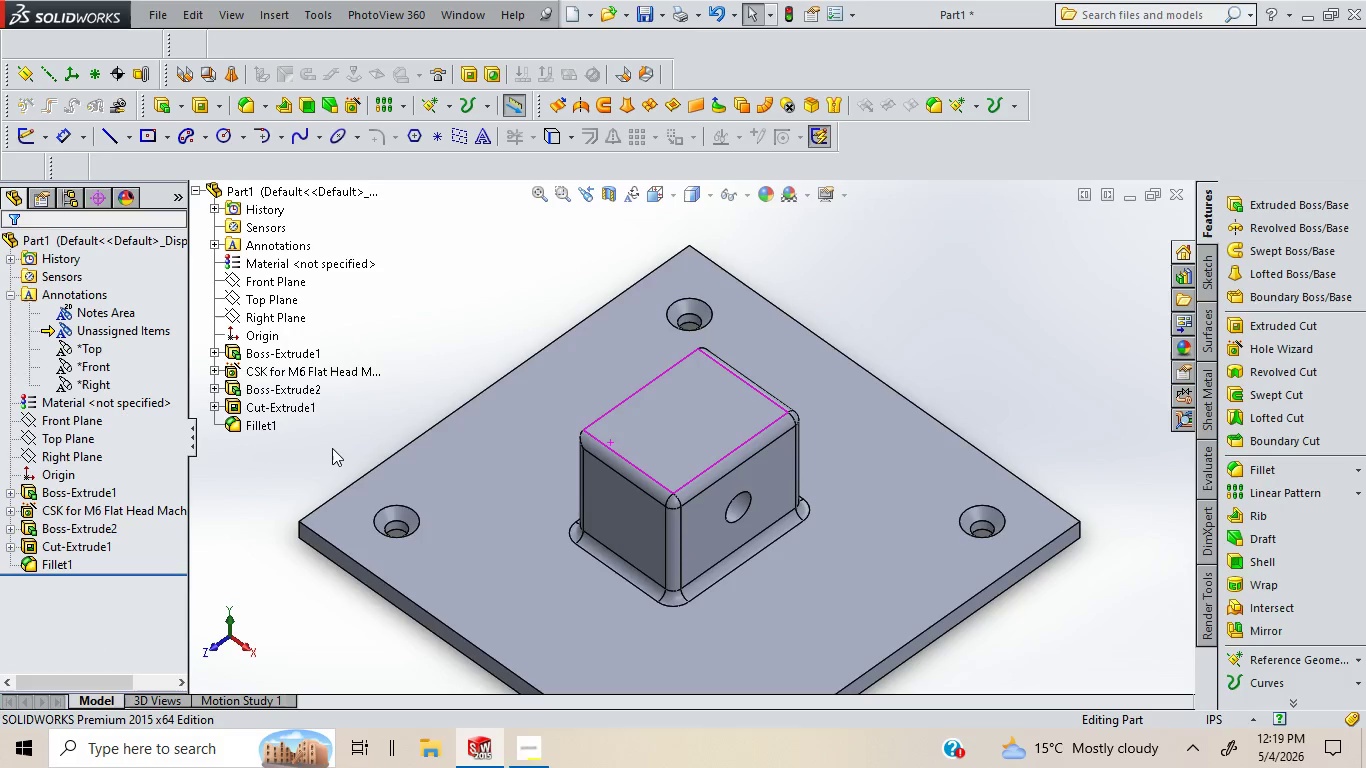 
key(ArrowUp)
 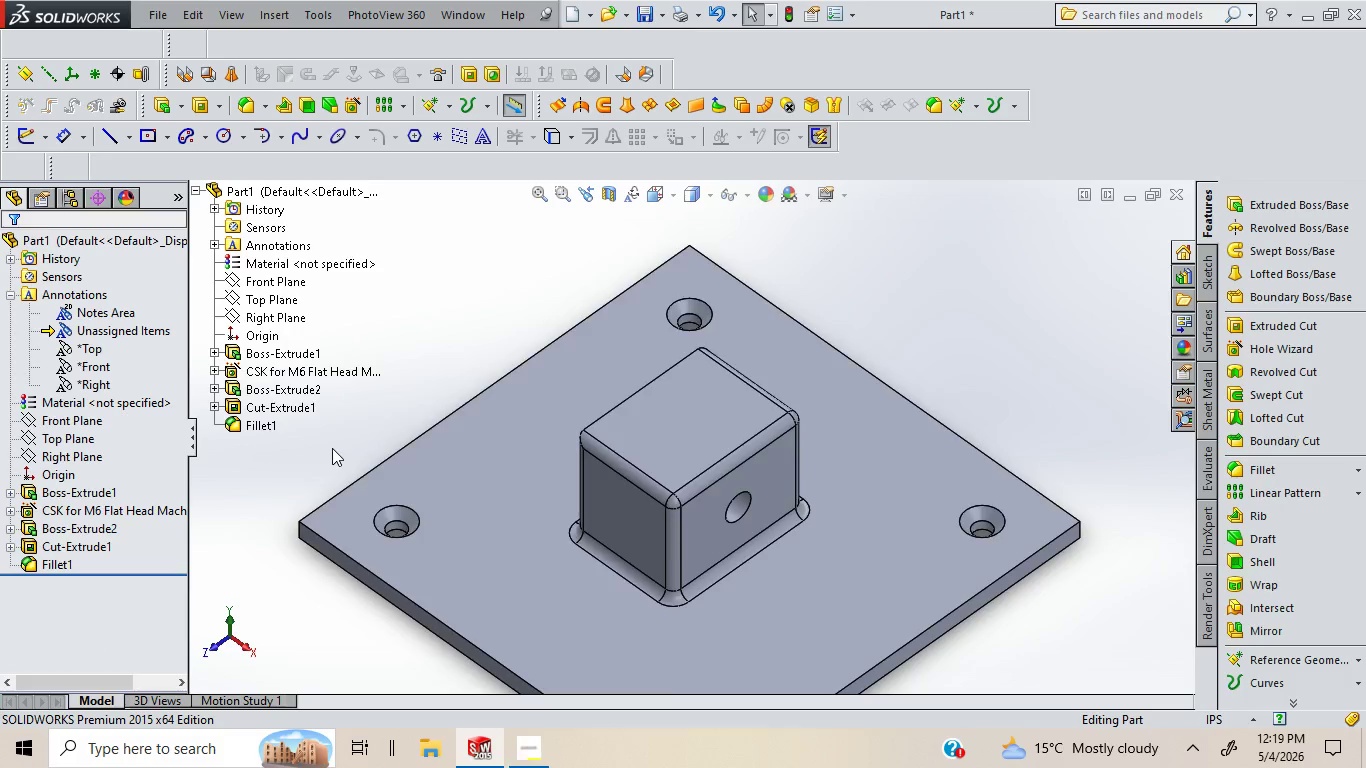 
key(ArrowUp)
 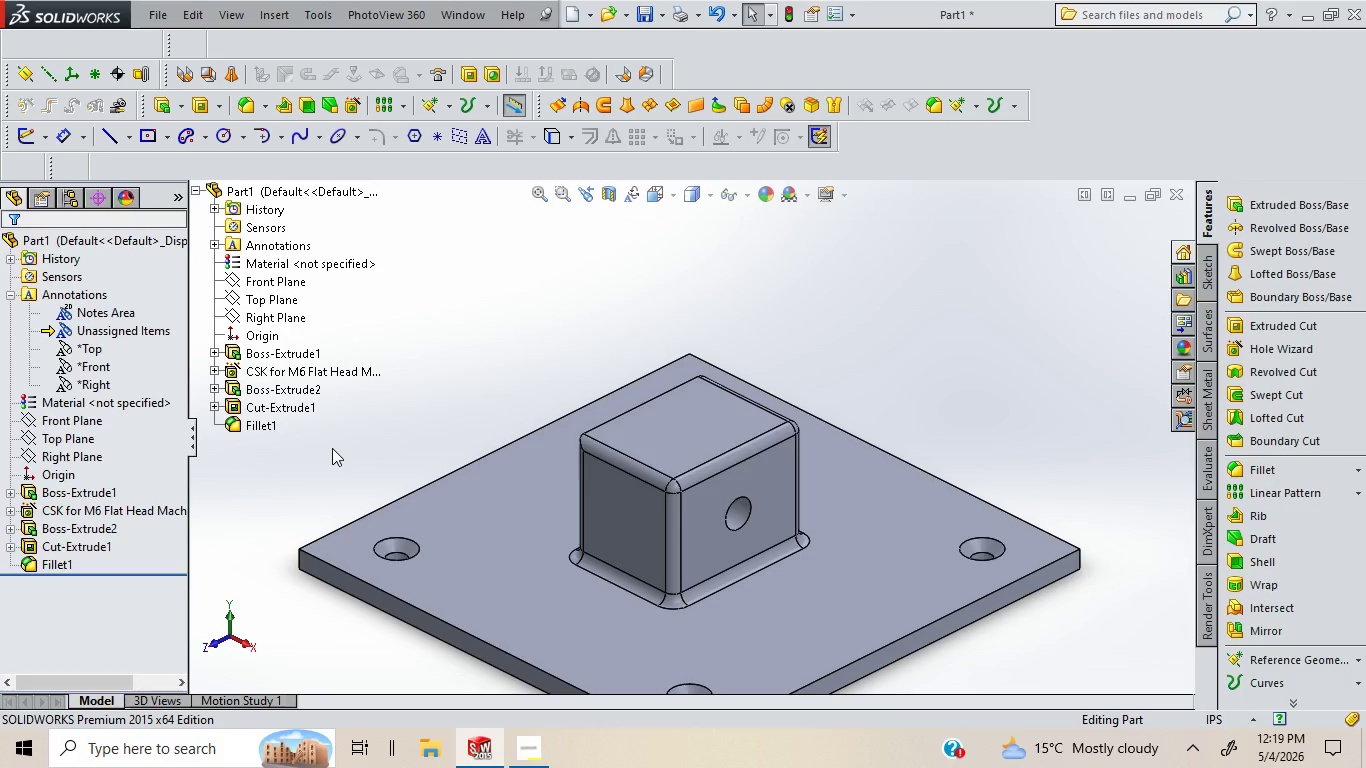 
key(ArrowUp)
 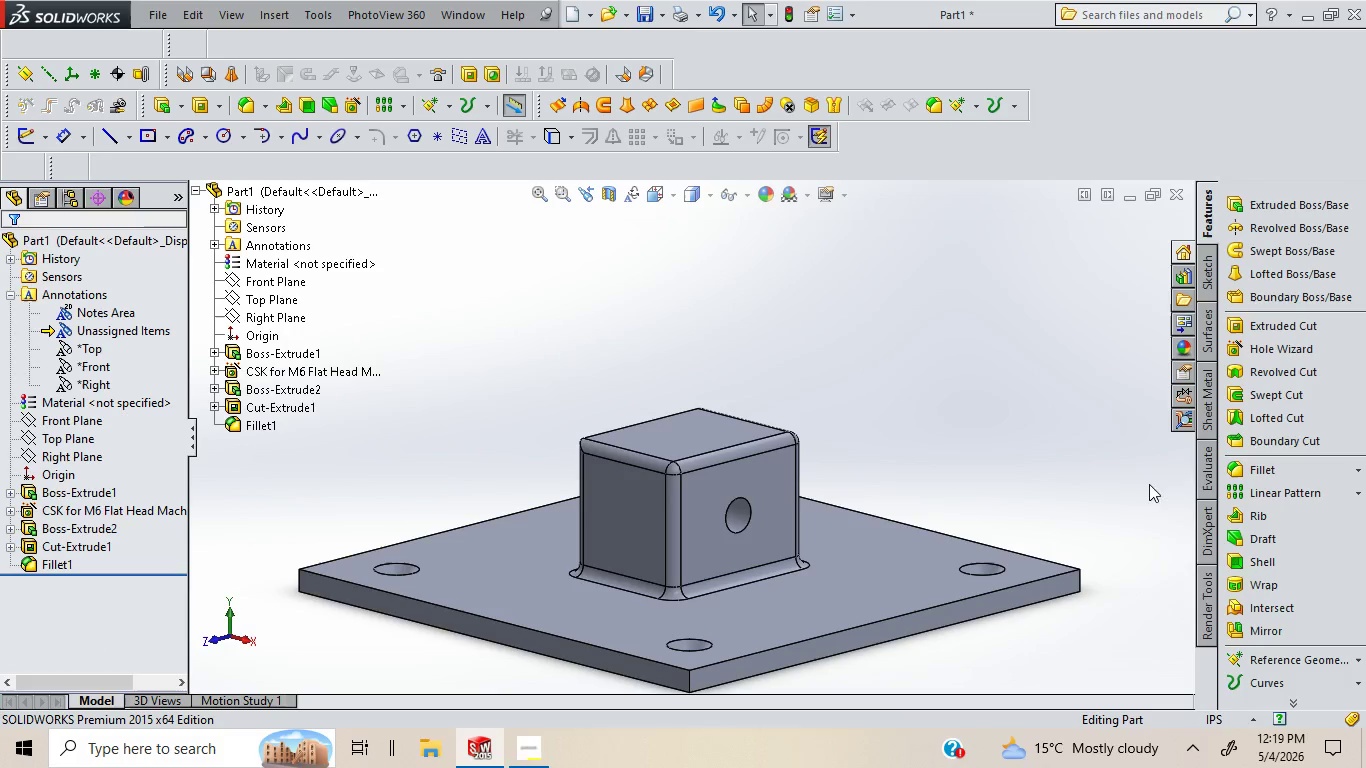 
wait(5.02)
 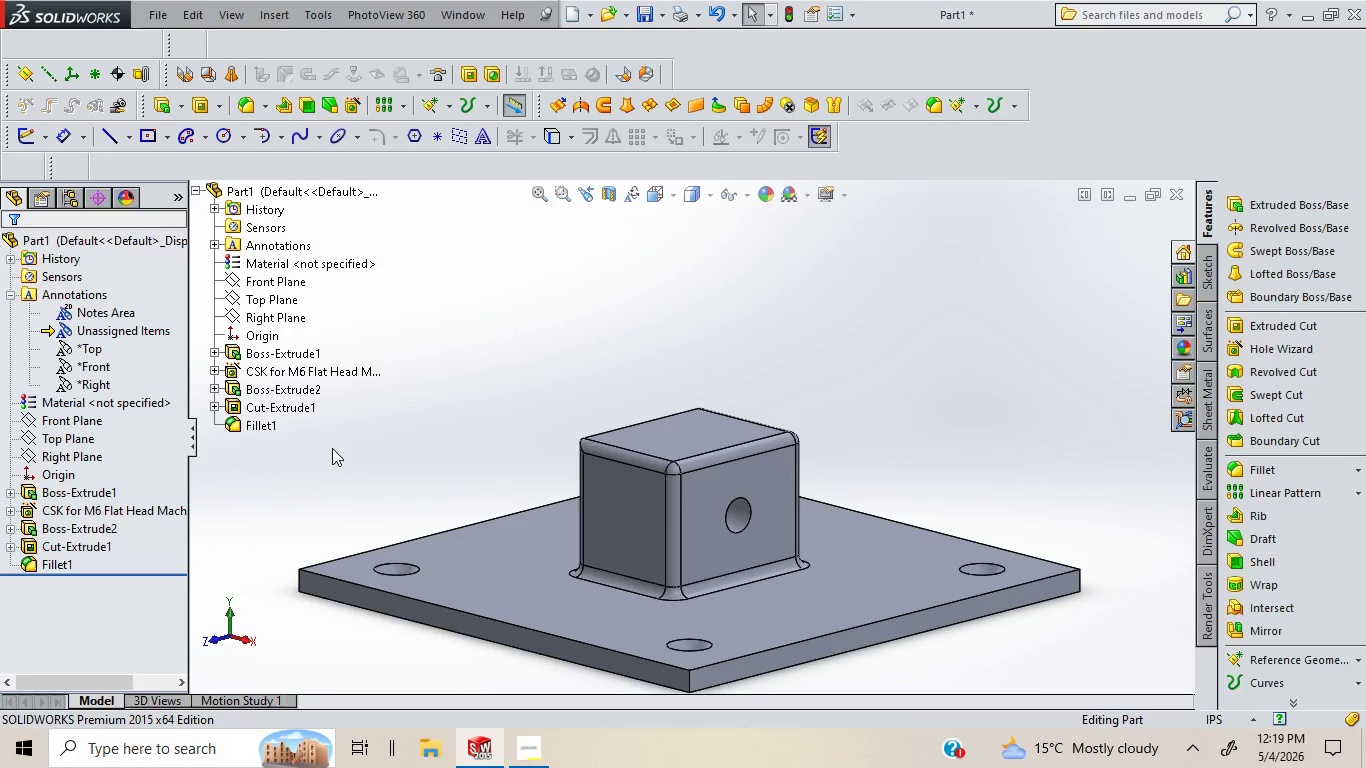 
left_click([1255, 469])
 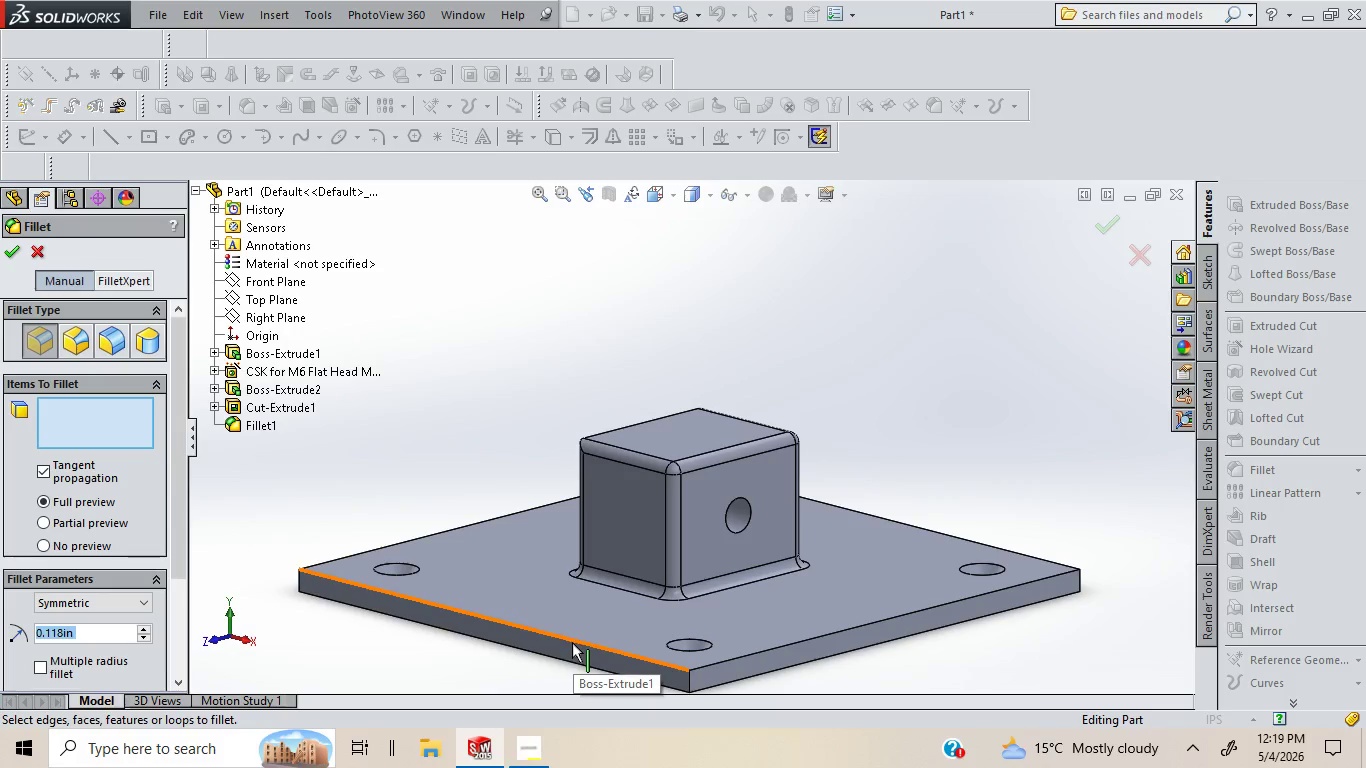 
left_click([572, 640])
 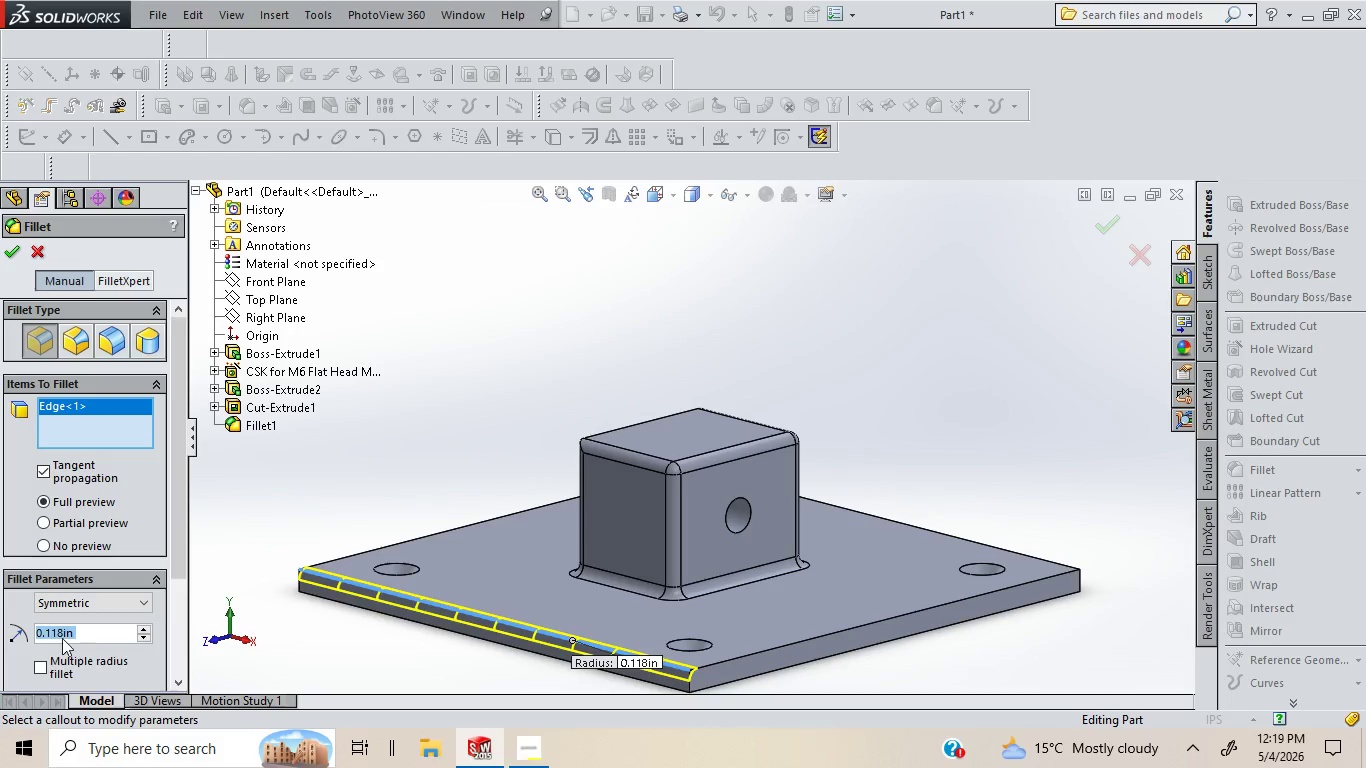 
left_click([47, 634])
 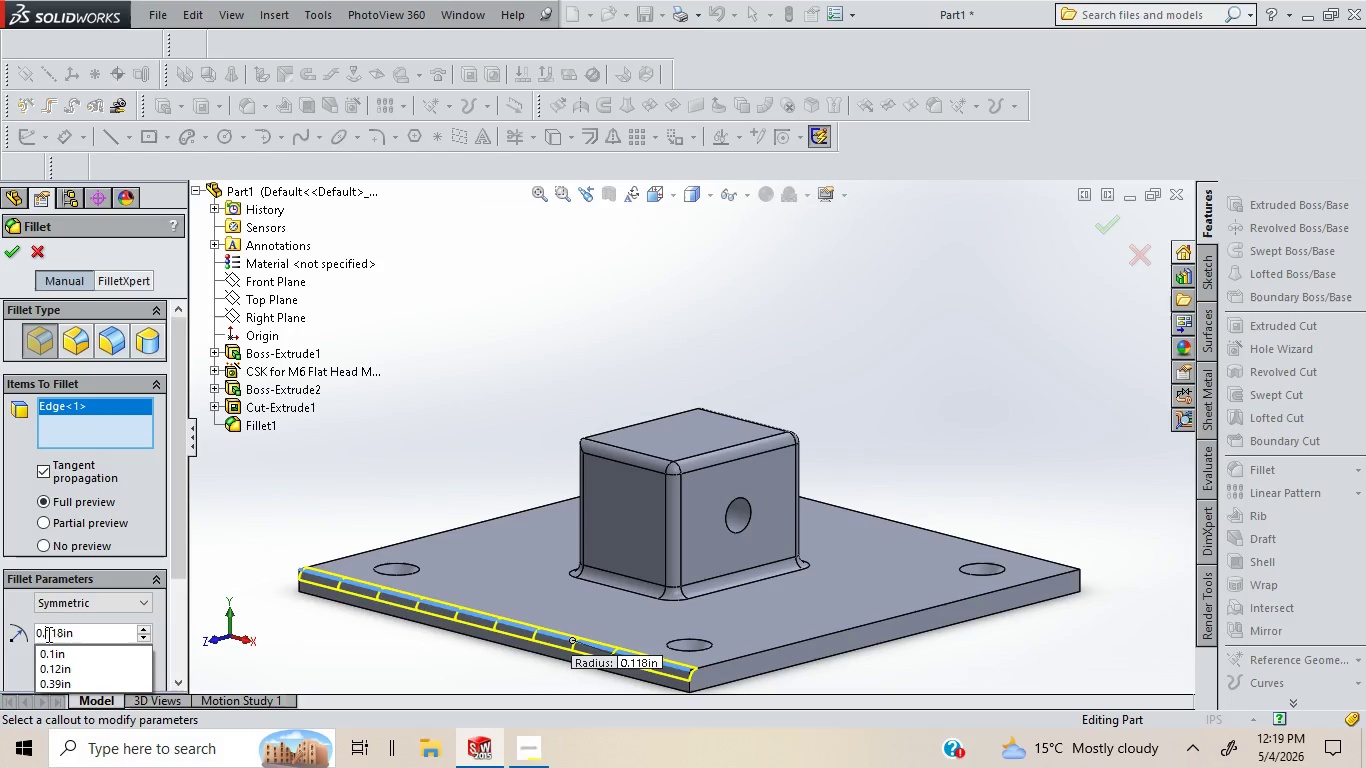 
key(0)
 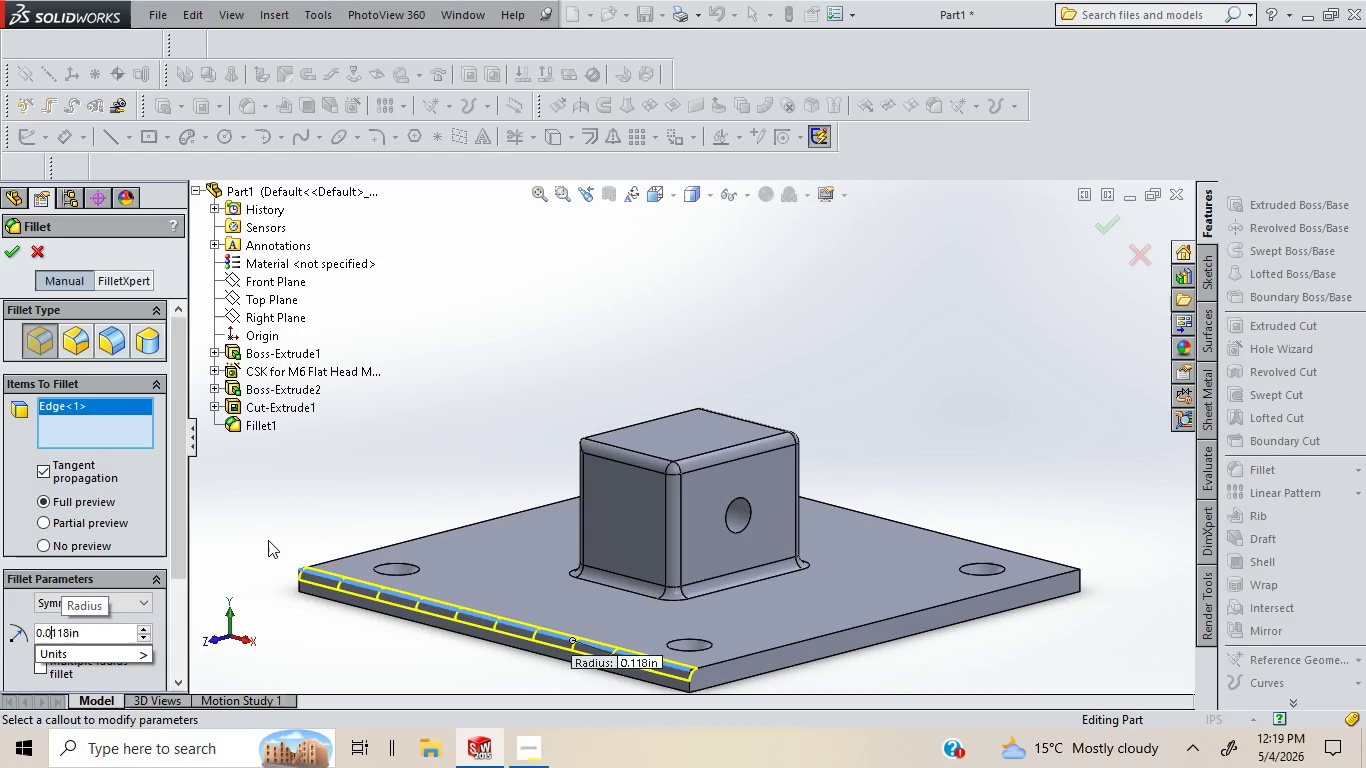 
left_click_drag(start_coordinate=[258, 531], to_coordinate=[297, 584])
 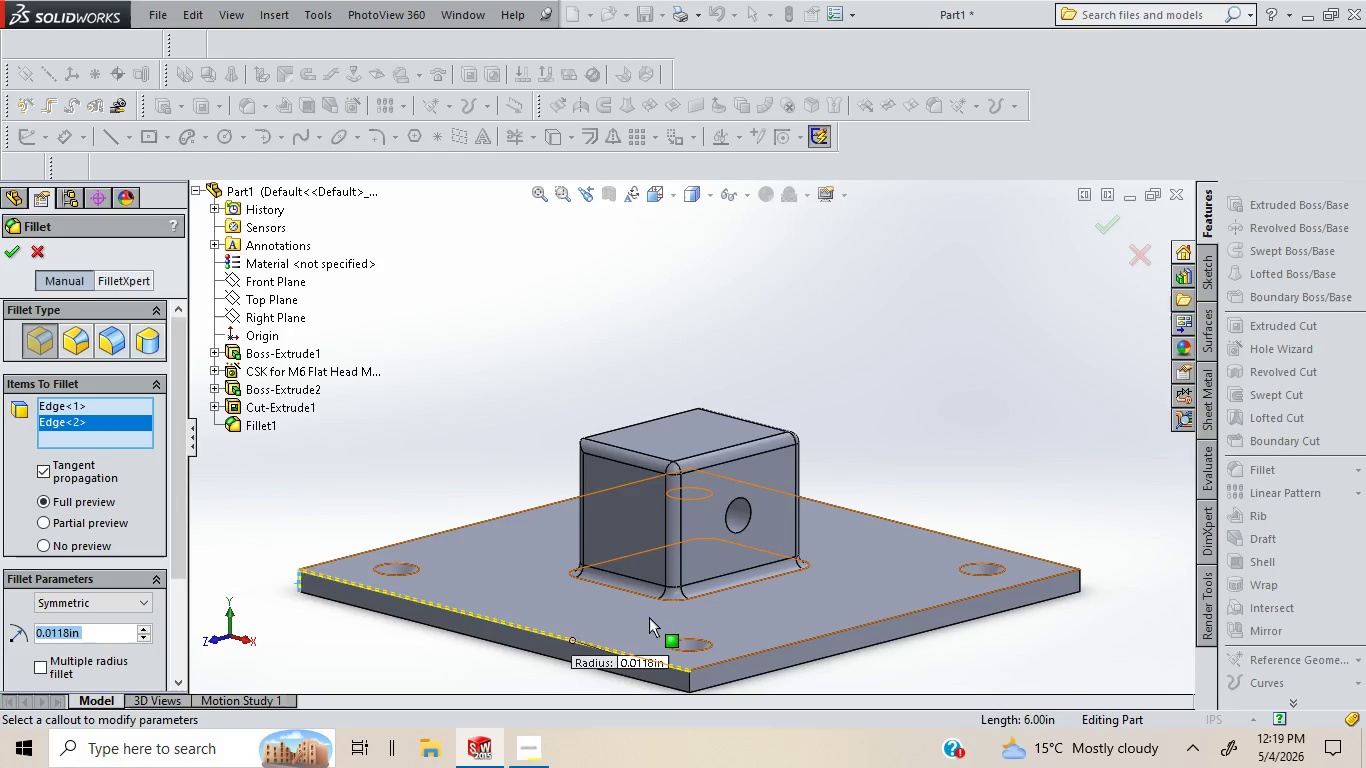 
left_click([297, 584])
 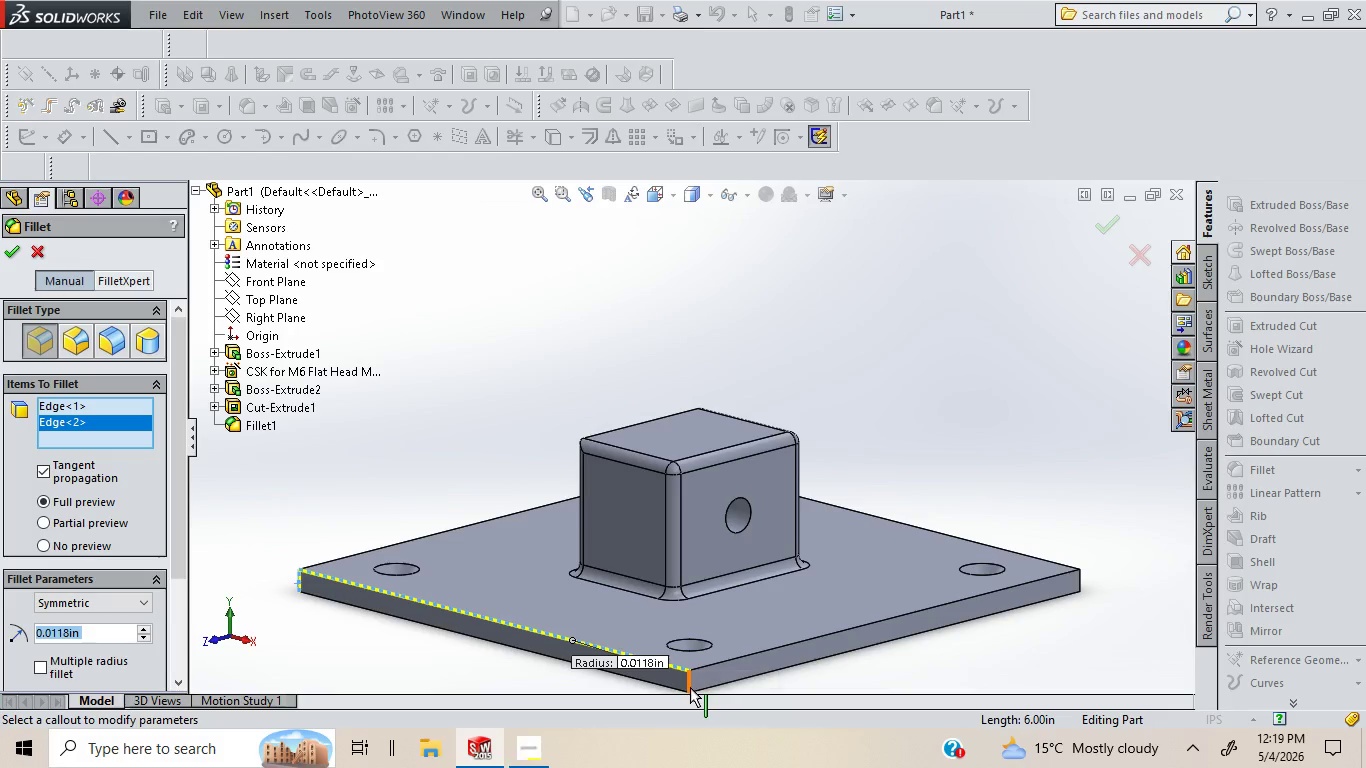 
left_click([690, 686])
 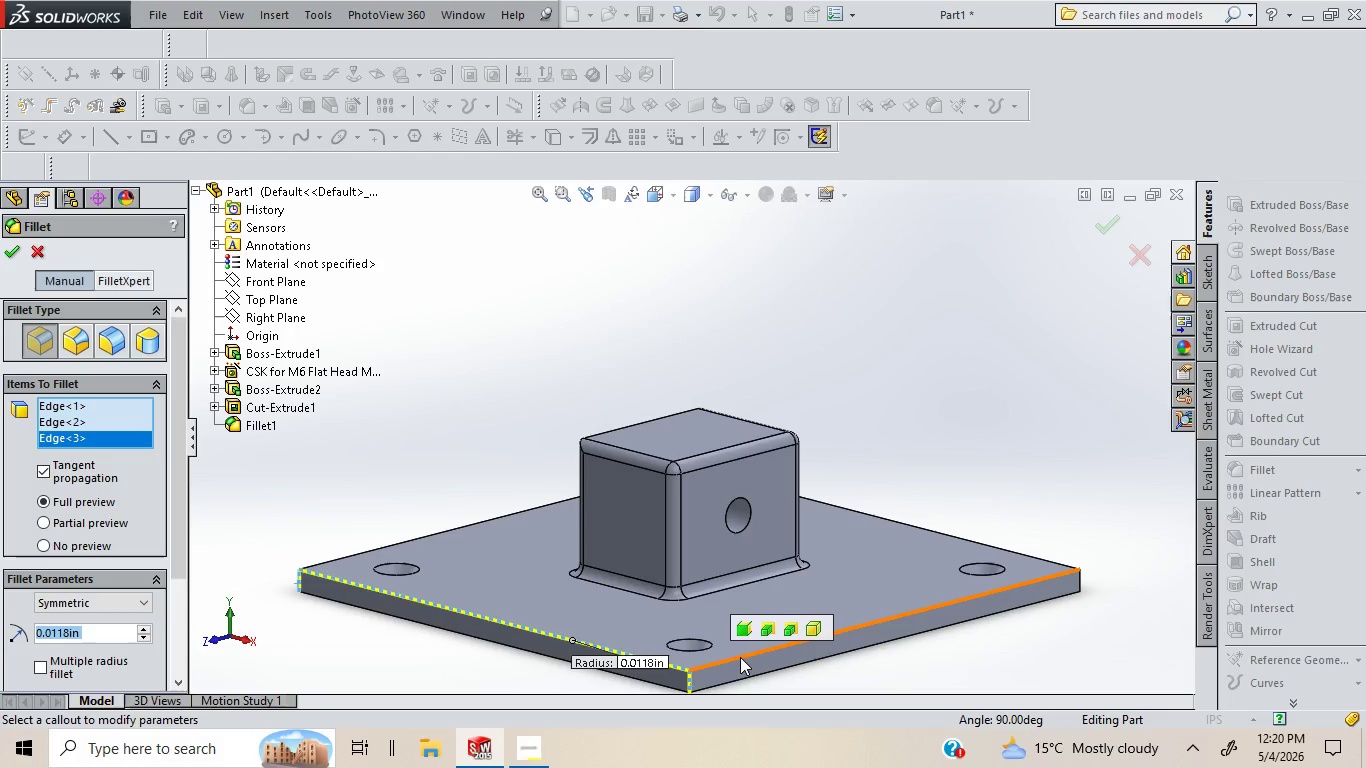 
left_click([740, 657])
 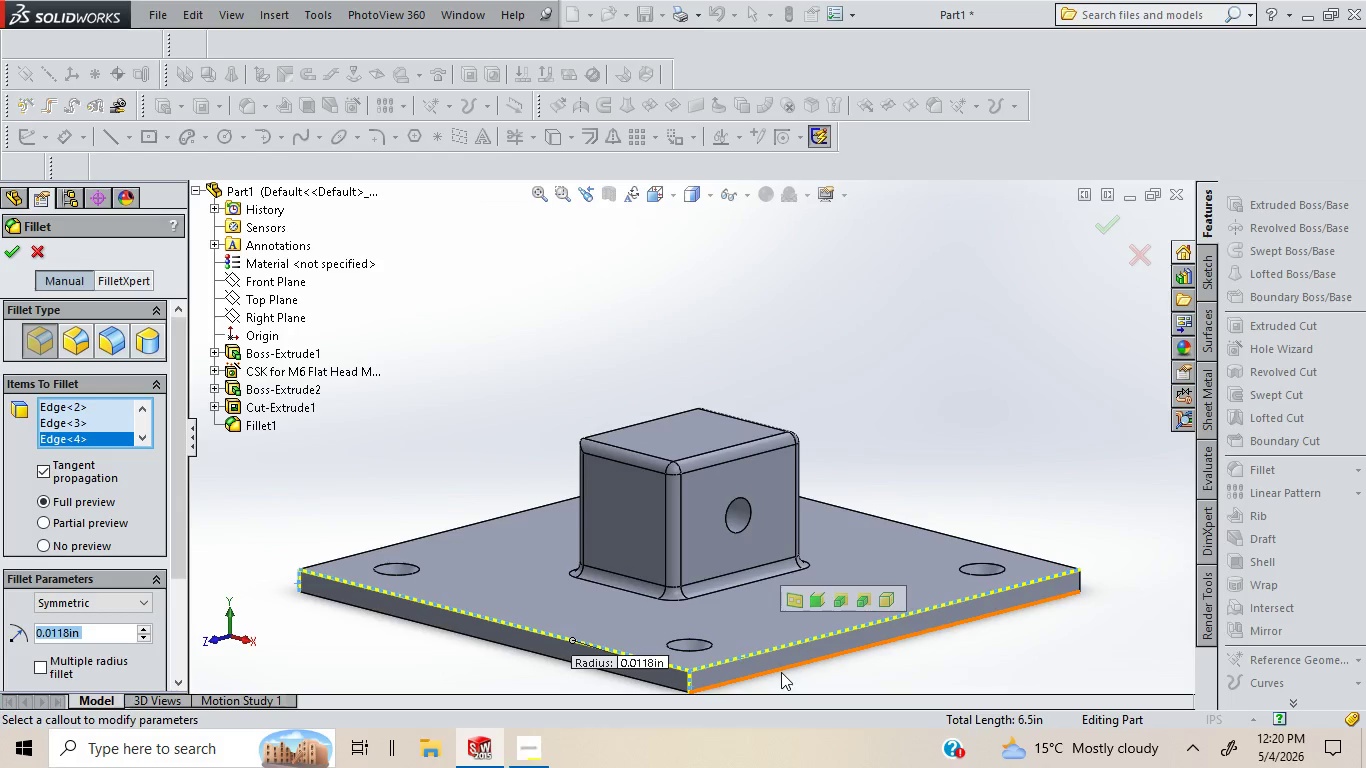 
left_click([780, 671])
 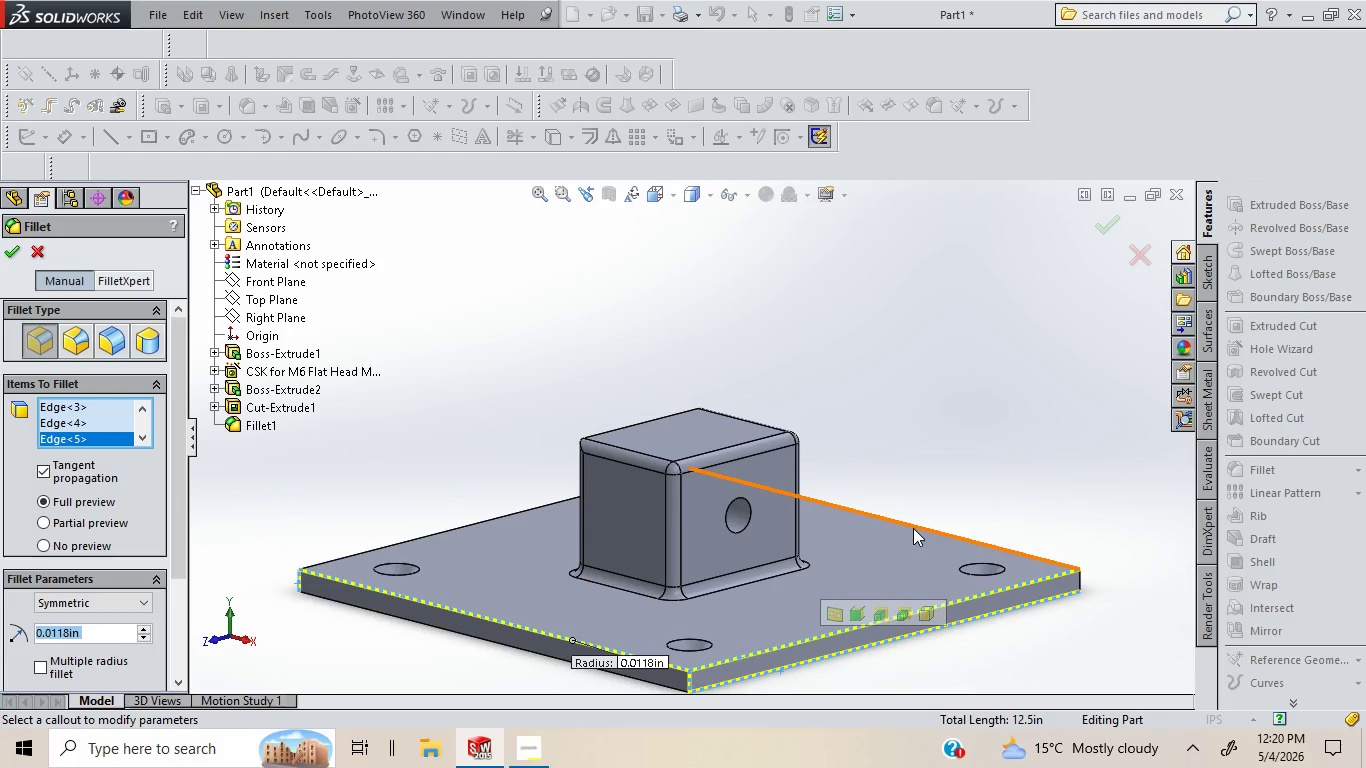 
left_click([913, 528])
 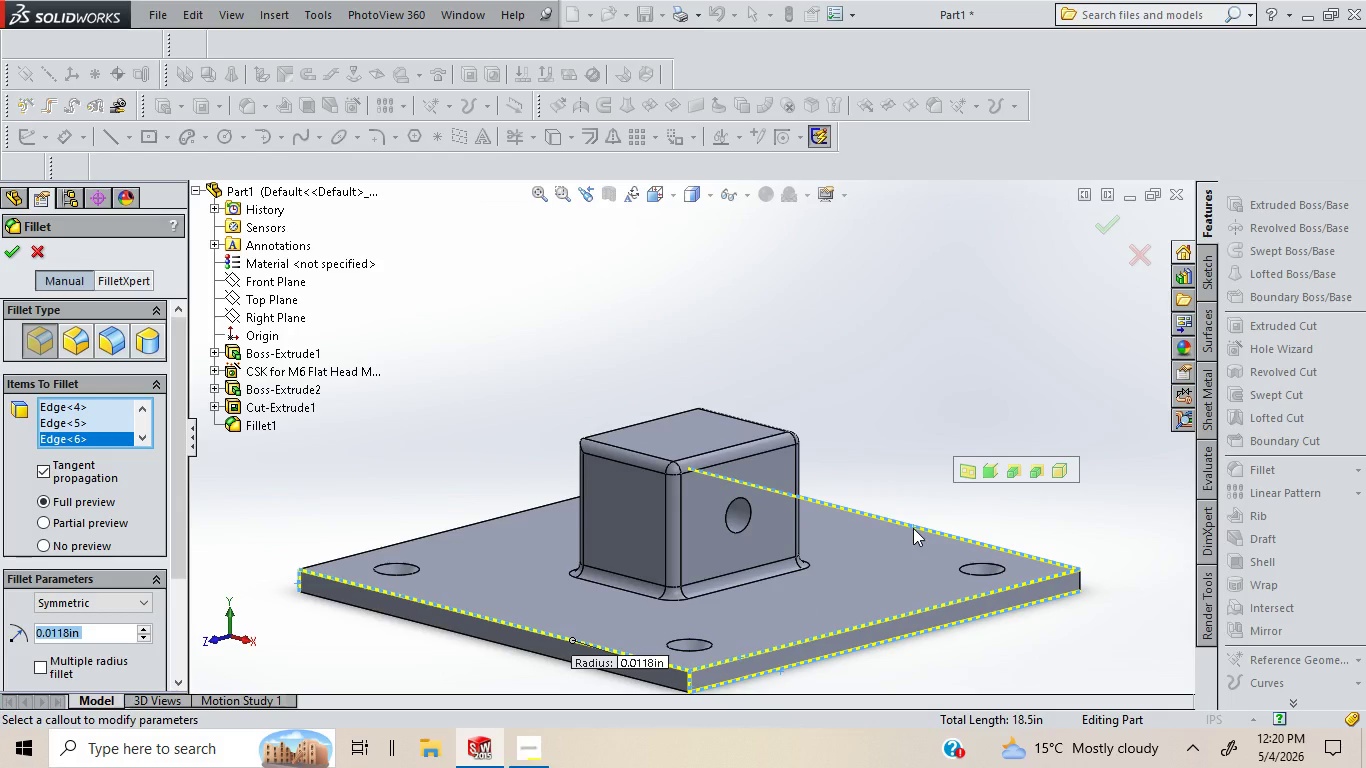 
key(ArrowDown)
 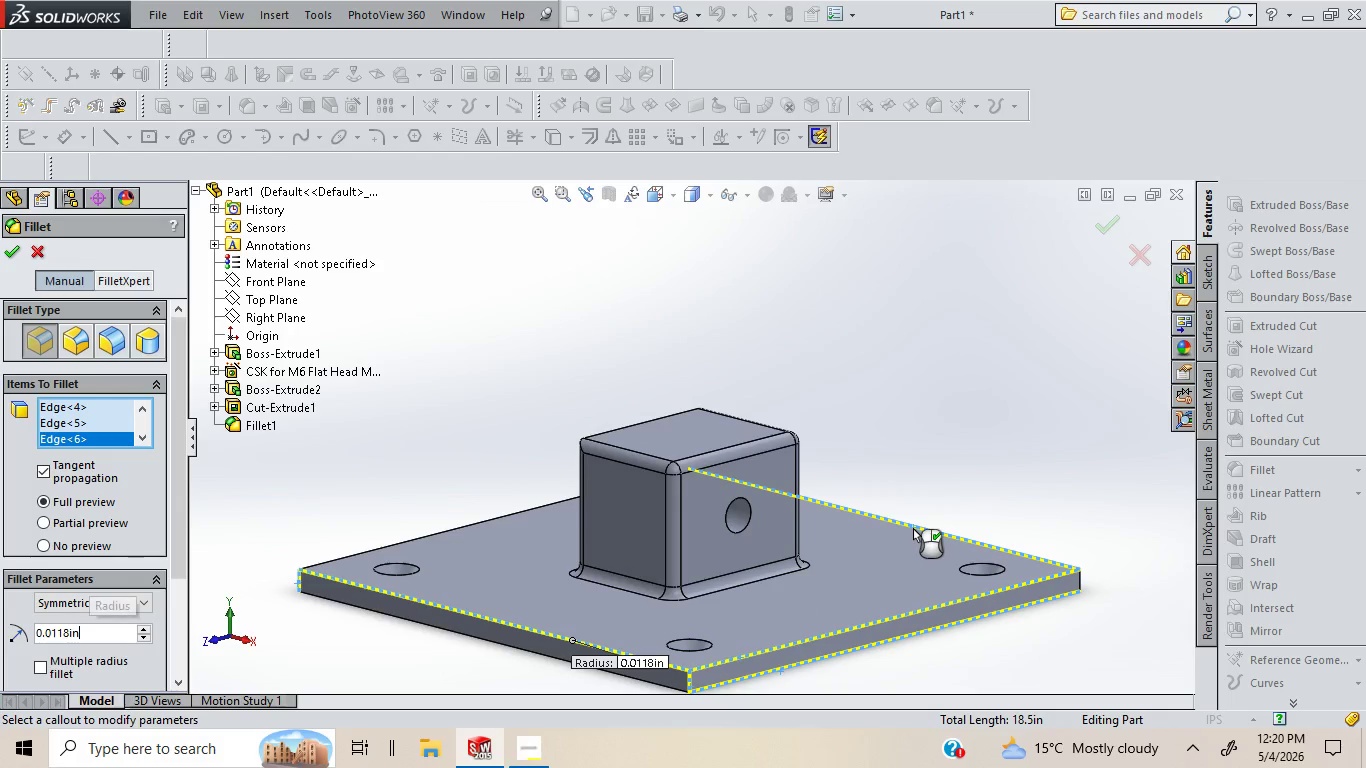 
key(ArrowDown)
 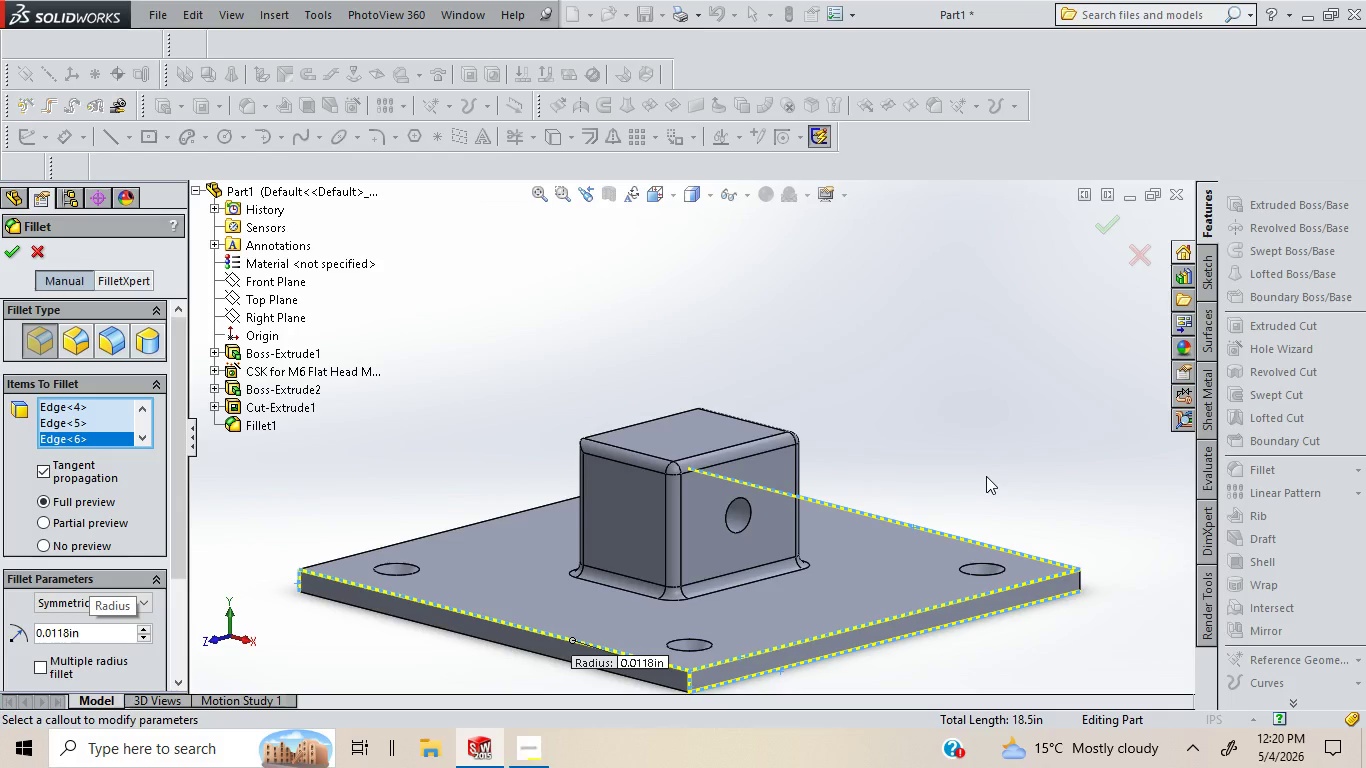 
left_click([986, 476])
 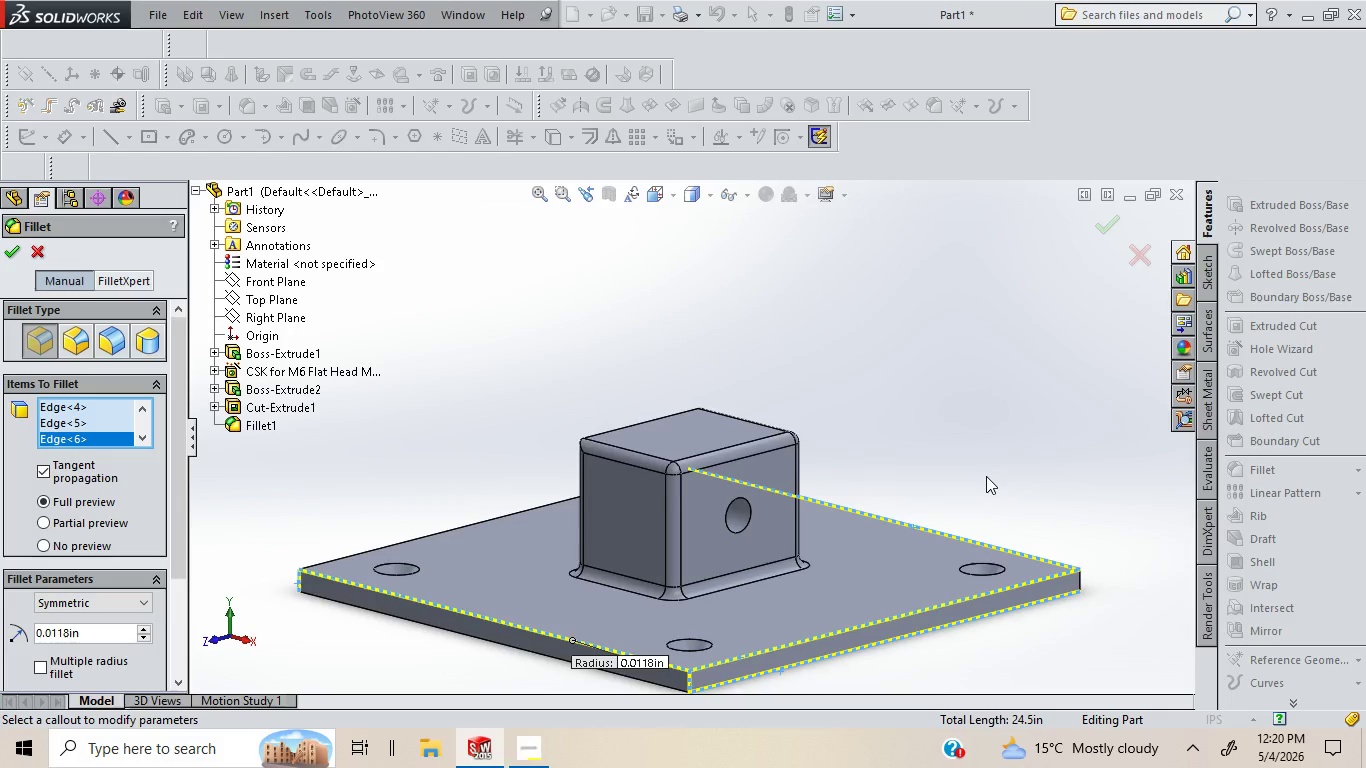 
key(ArrowDown)
 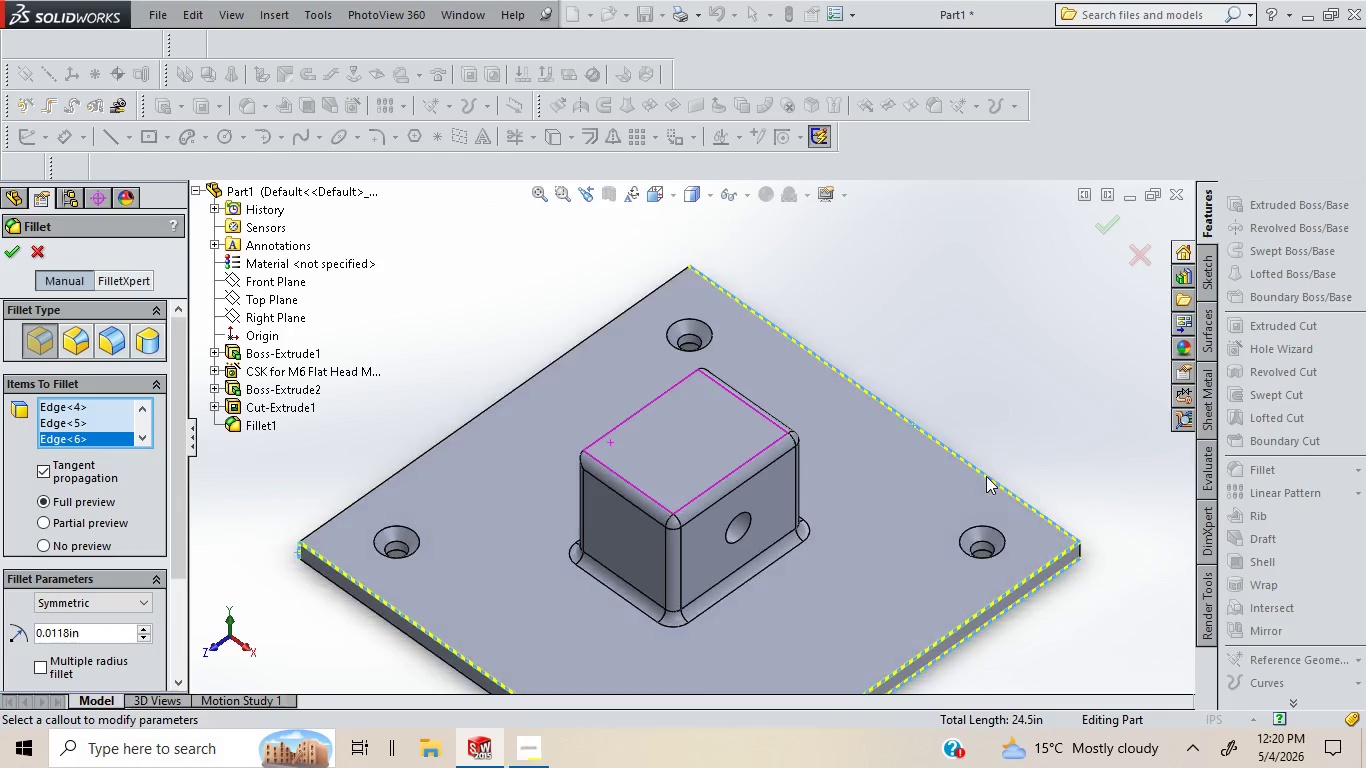 
key(ArrowDown)
 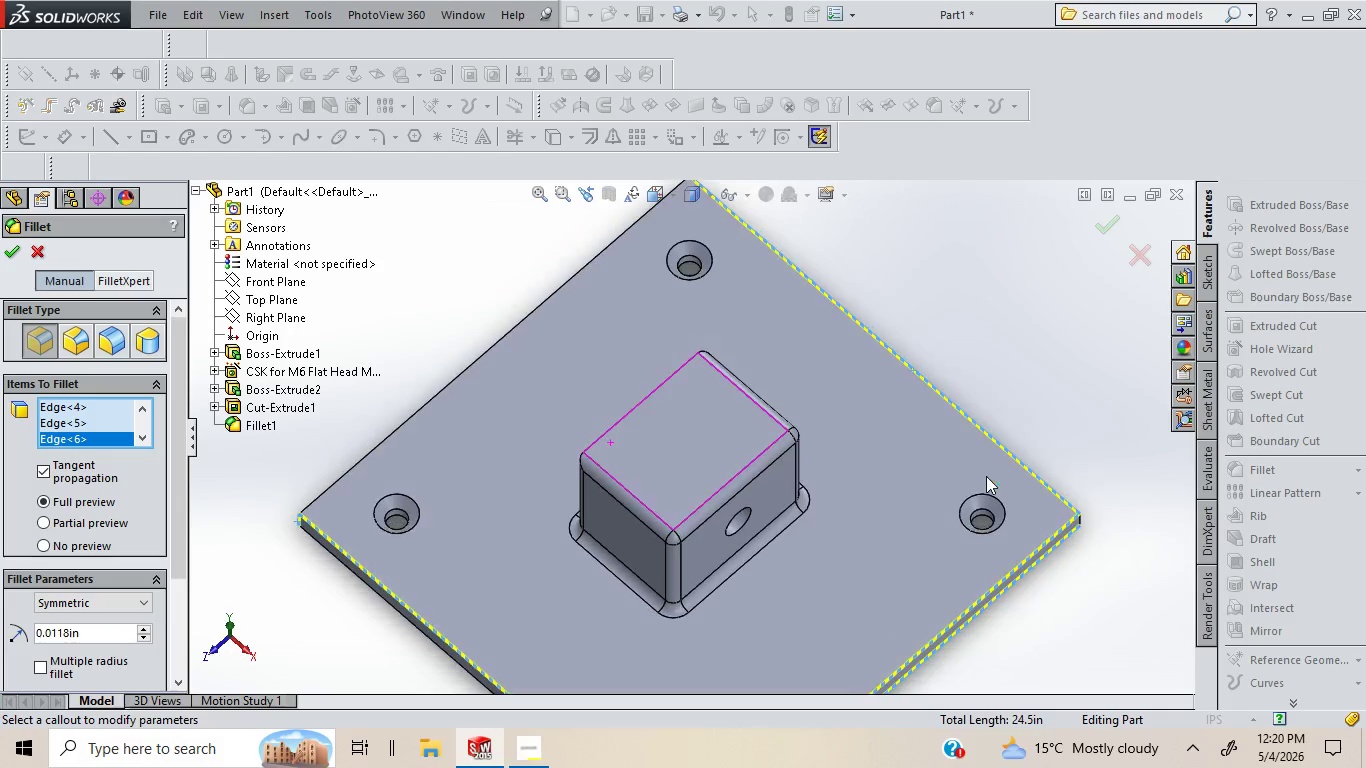 
key(ArrowDown)
 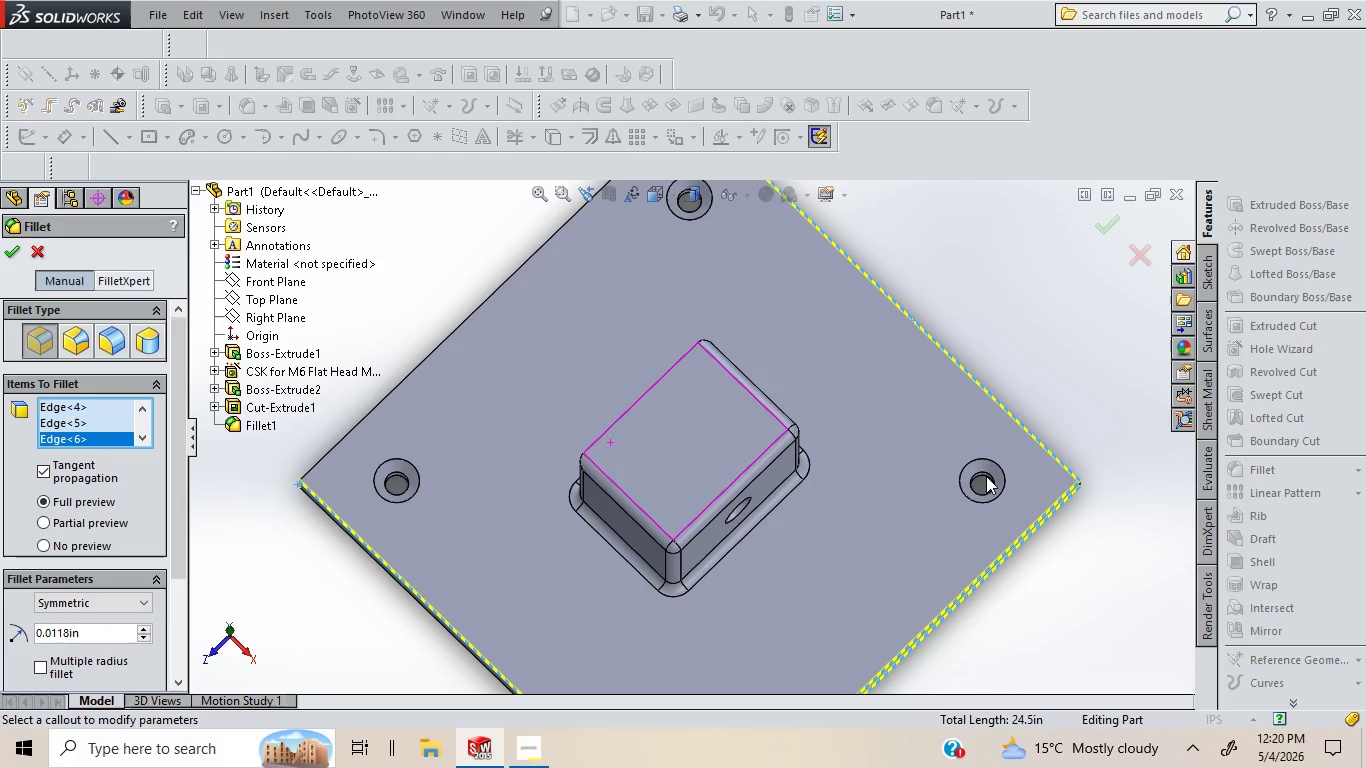 
key(ArrowDown)
 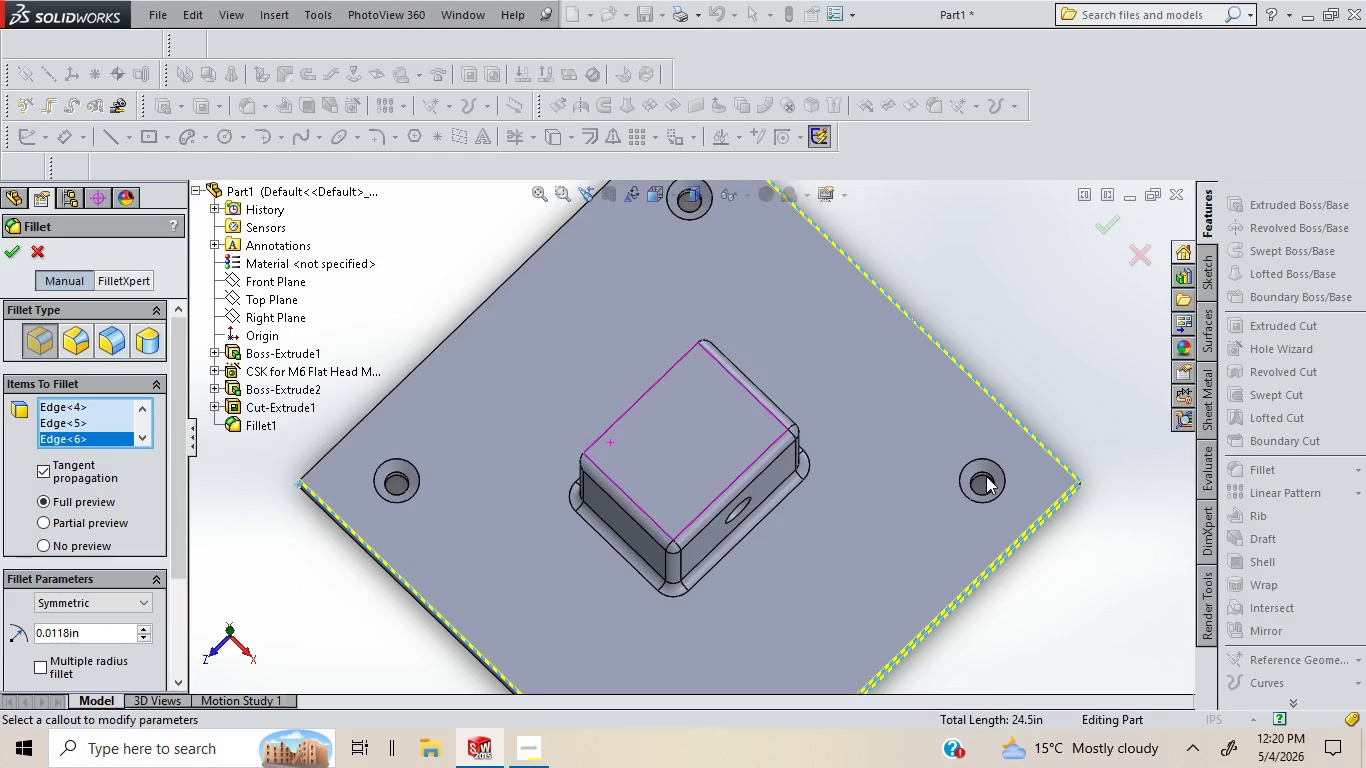 
key(ArrowDown)
 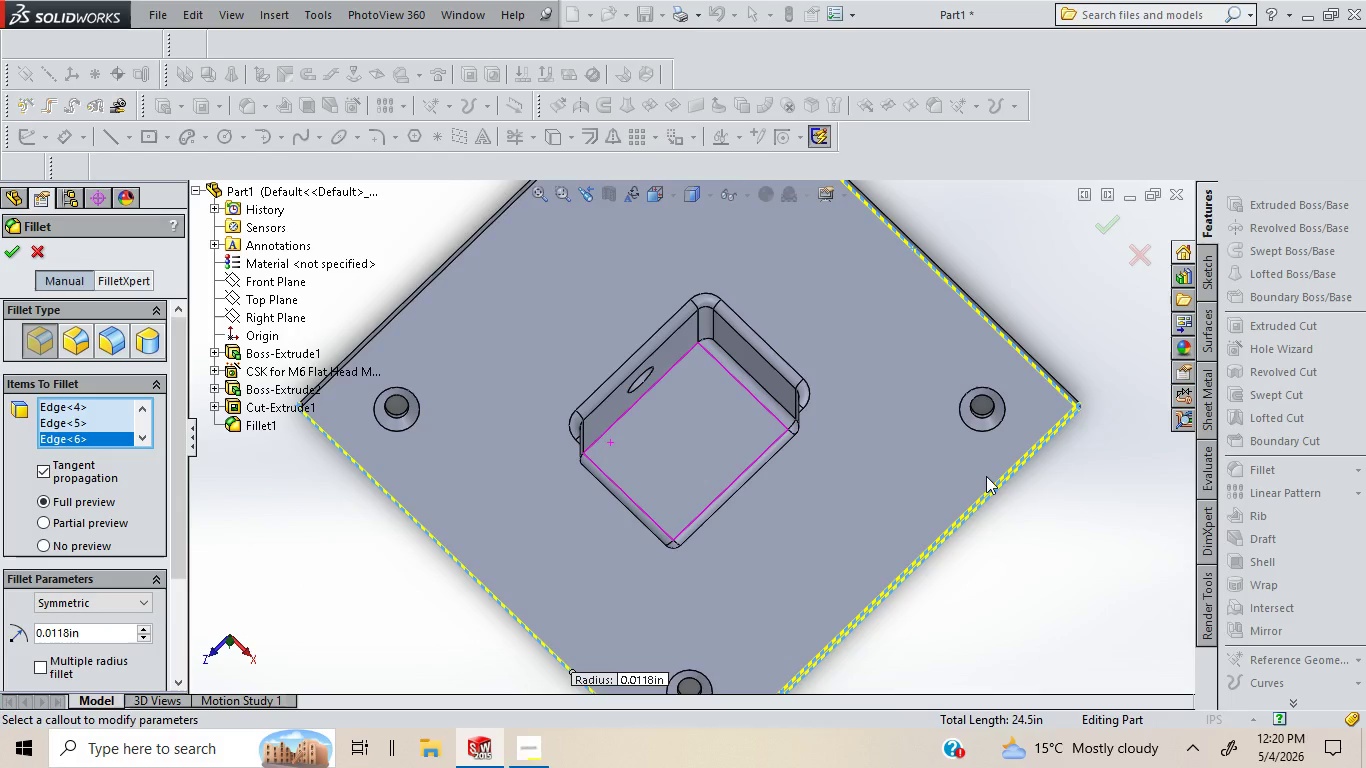 
key(ArrowDown)
 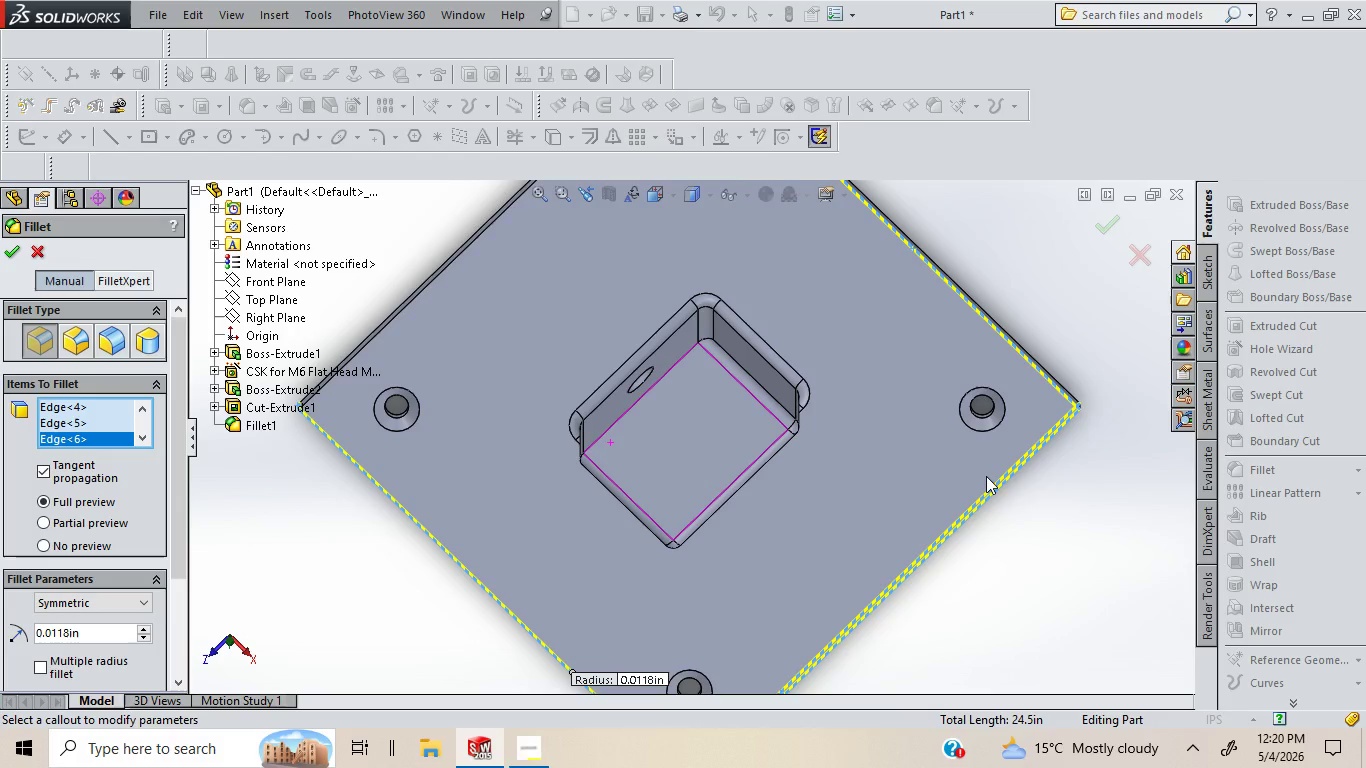 
key(ArrowUp)
 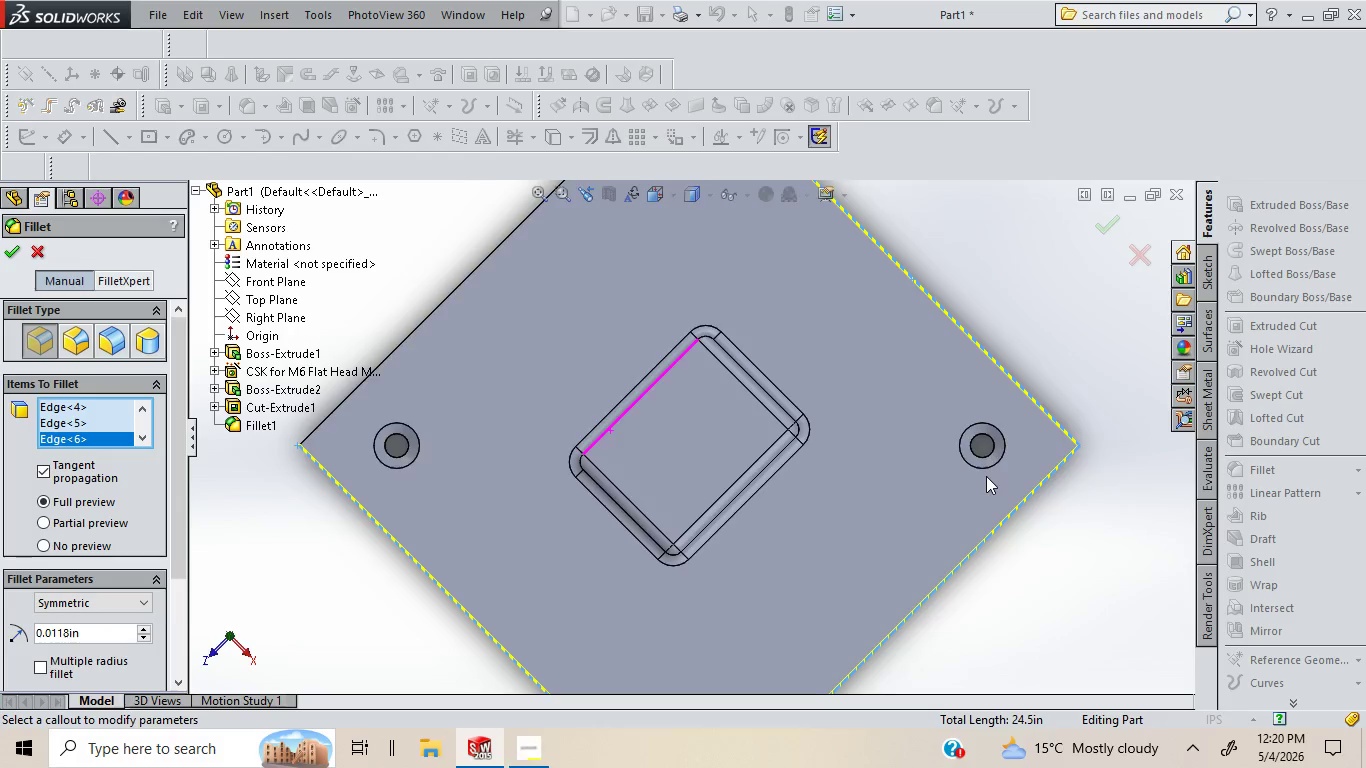 
key(ArrowUp)
 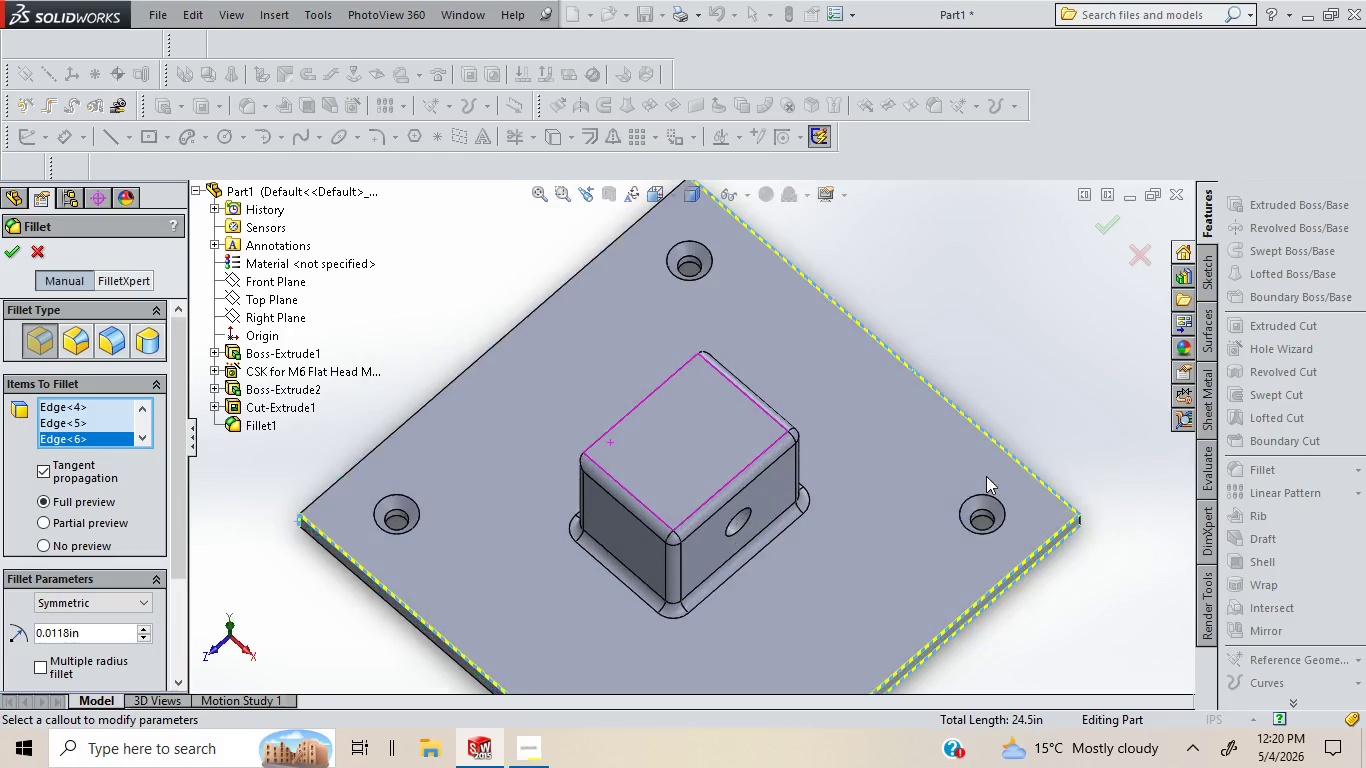 
key(ArrowUp)
 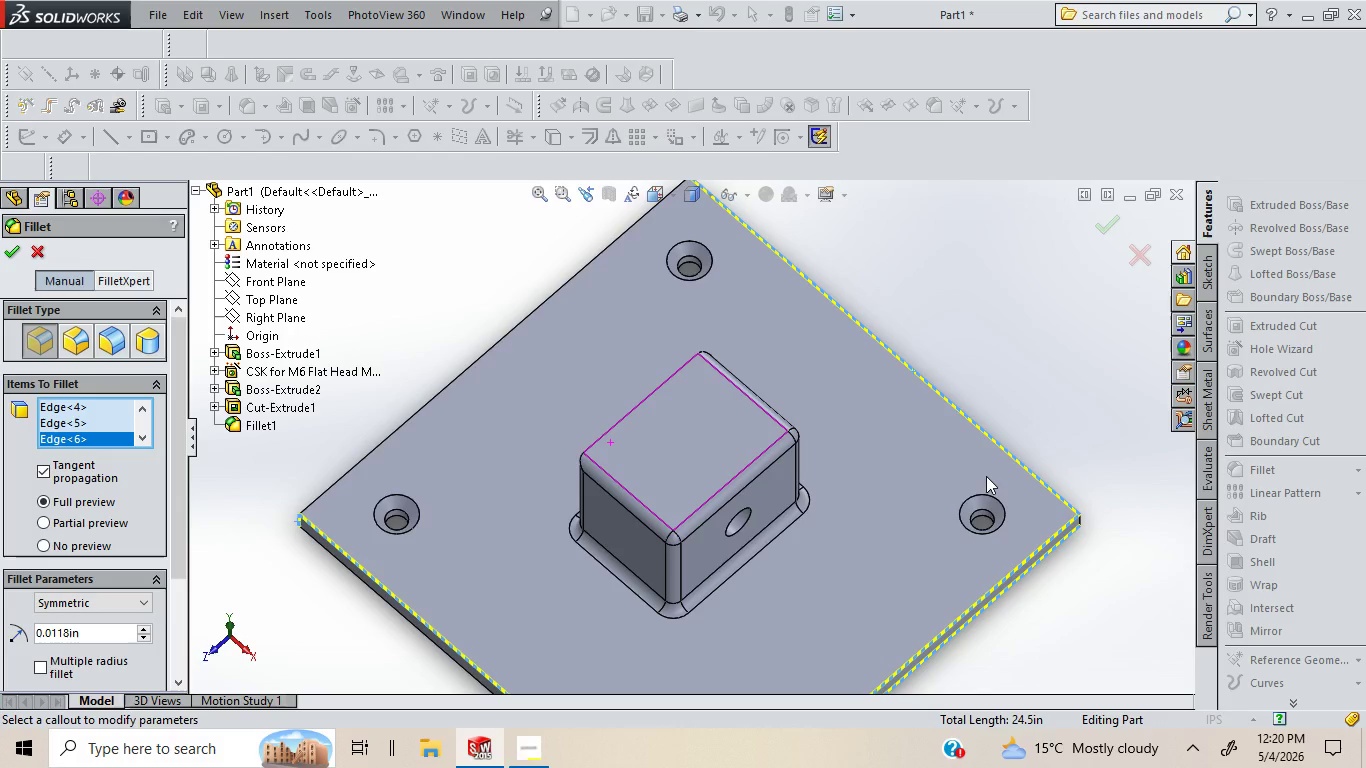 
key(ArrowUp)
 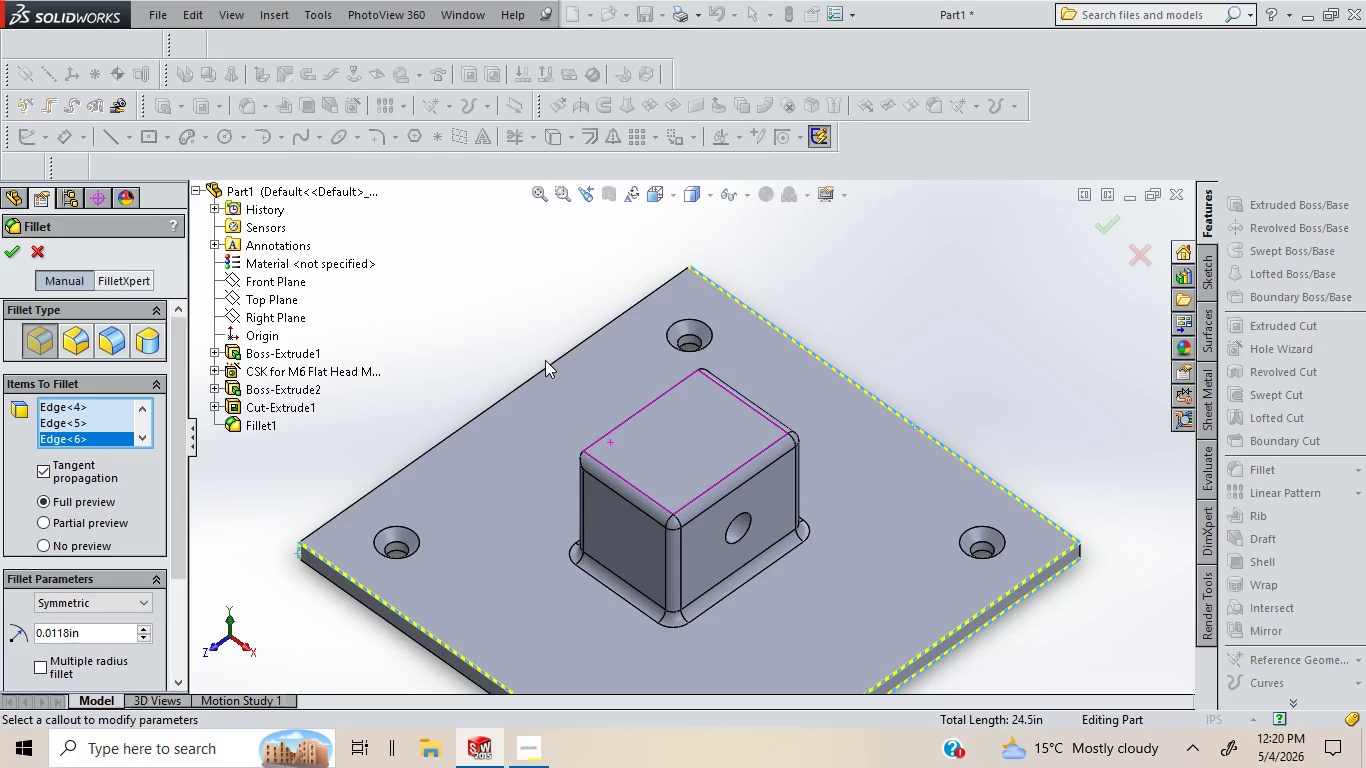 
left_click([549, 364])
 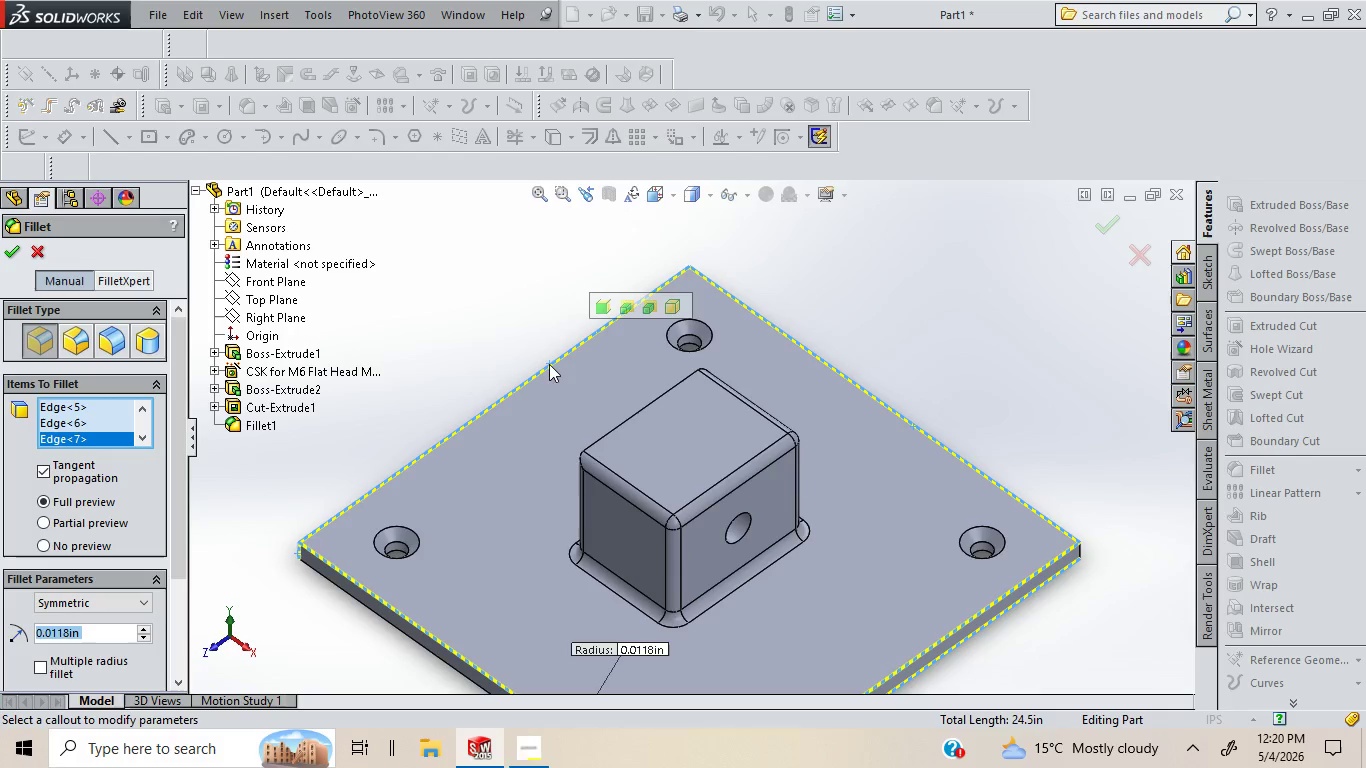 
key(ArrowRight)
 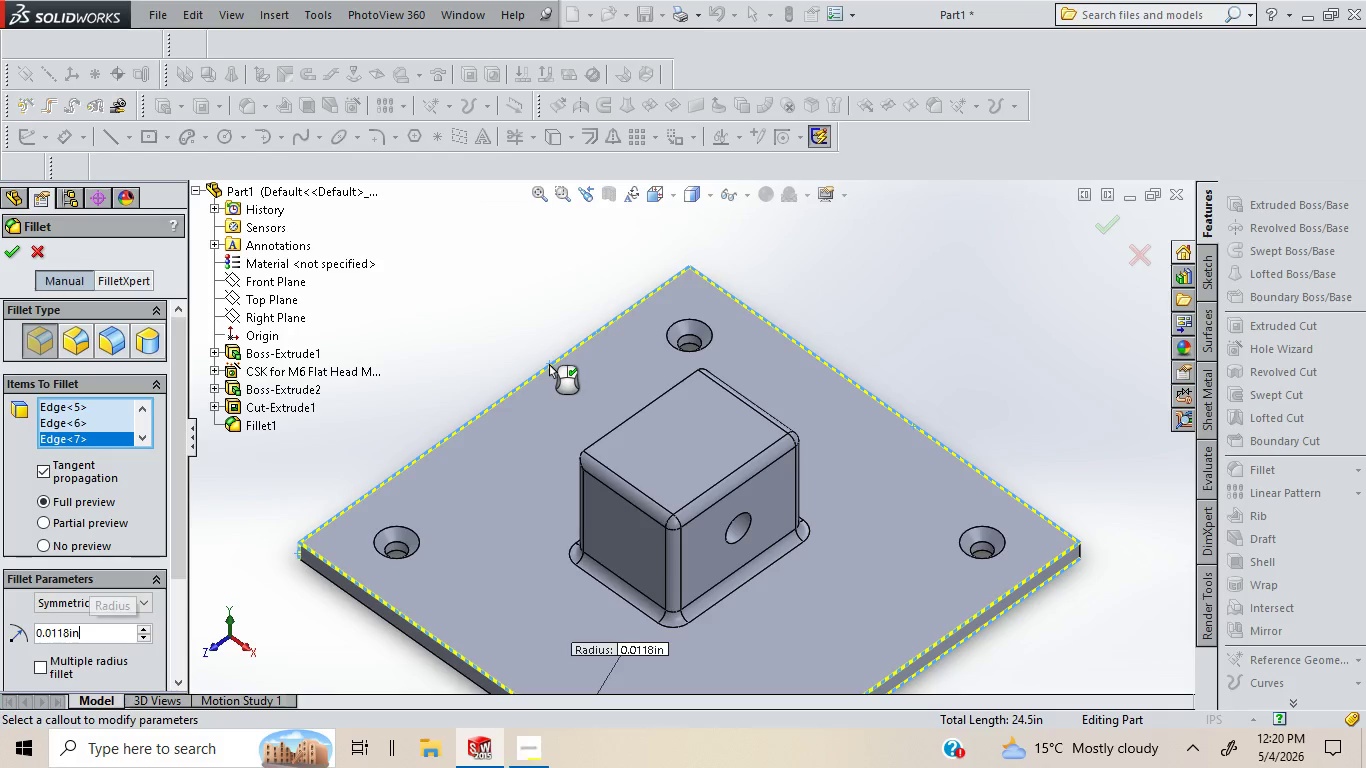 
key(ArrowRight)
 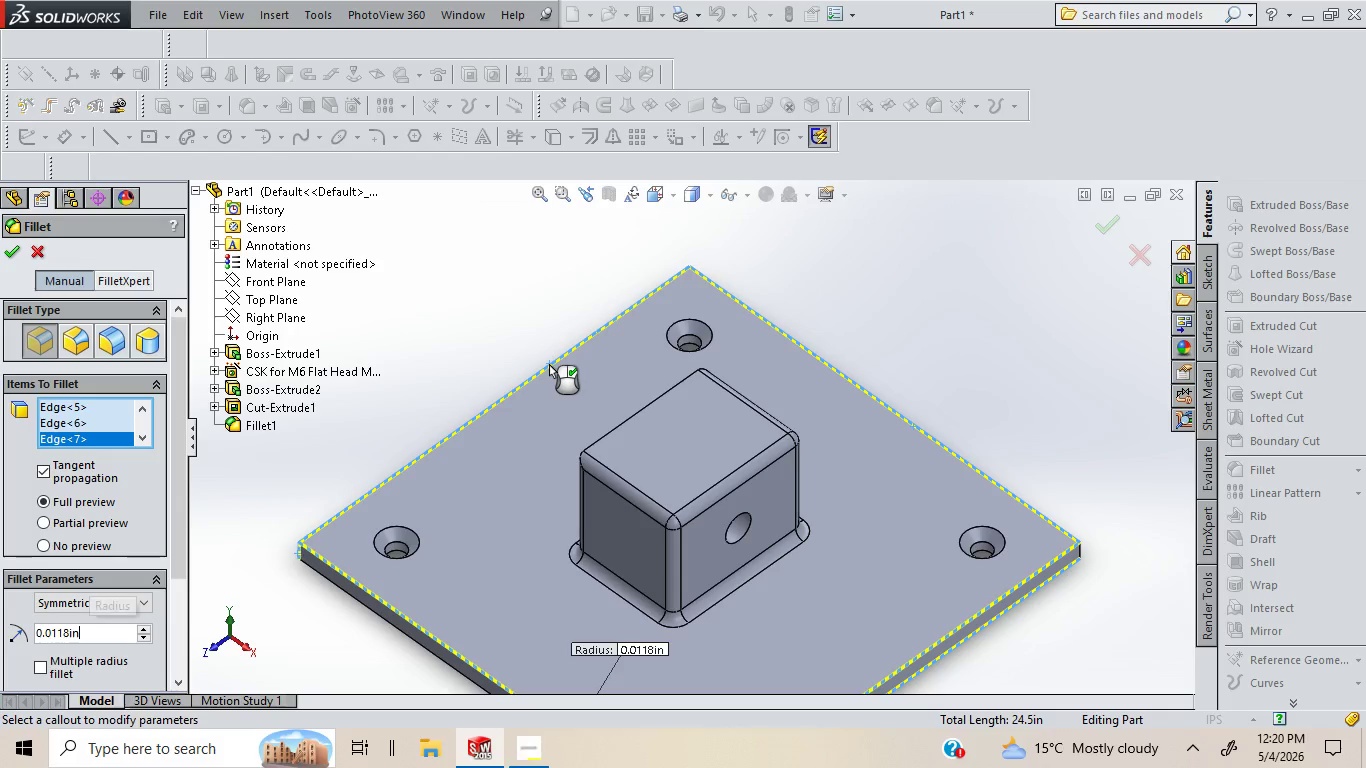 
key(ArrowRight)
 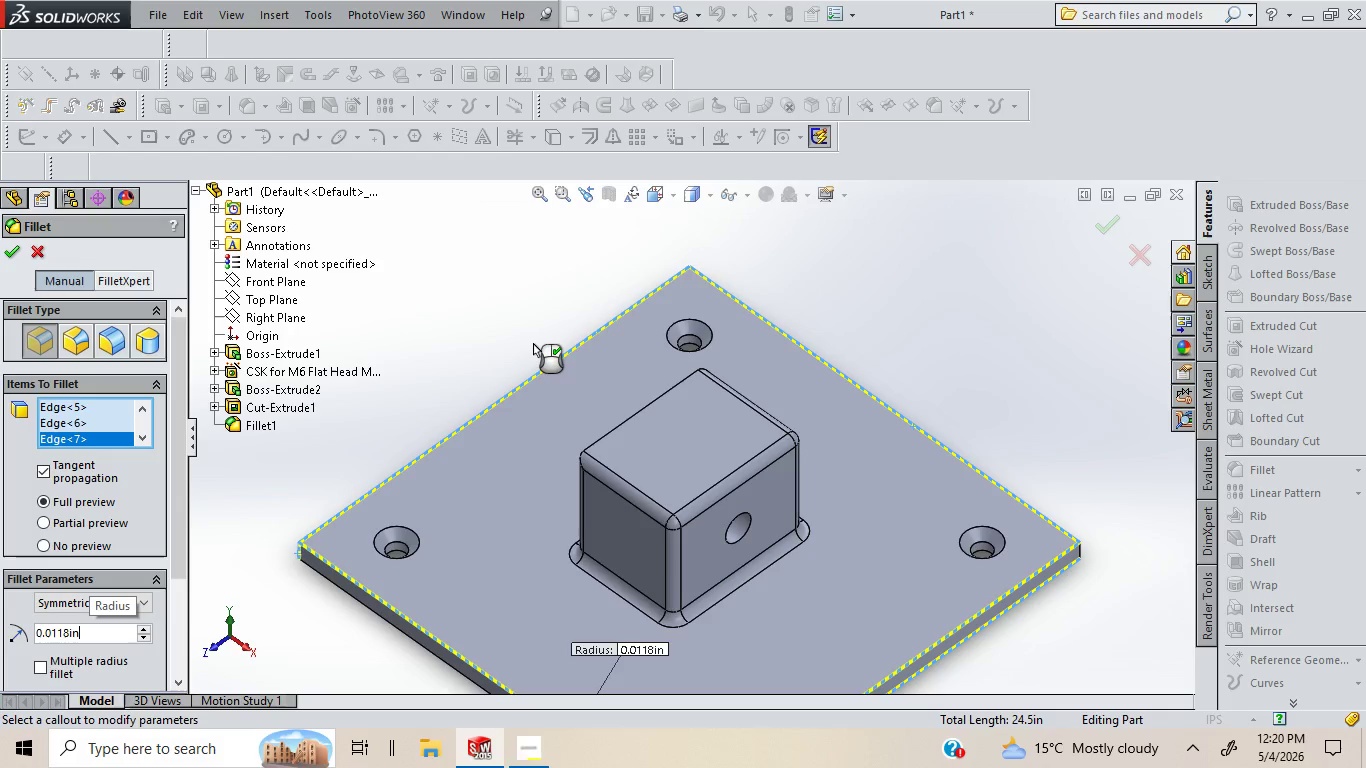 
key(ArrowRight)
 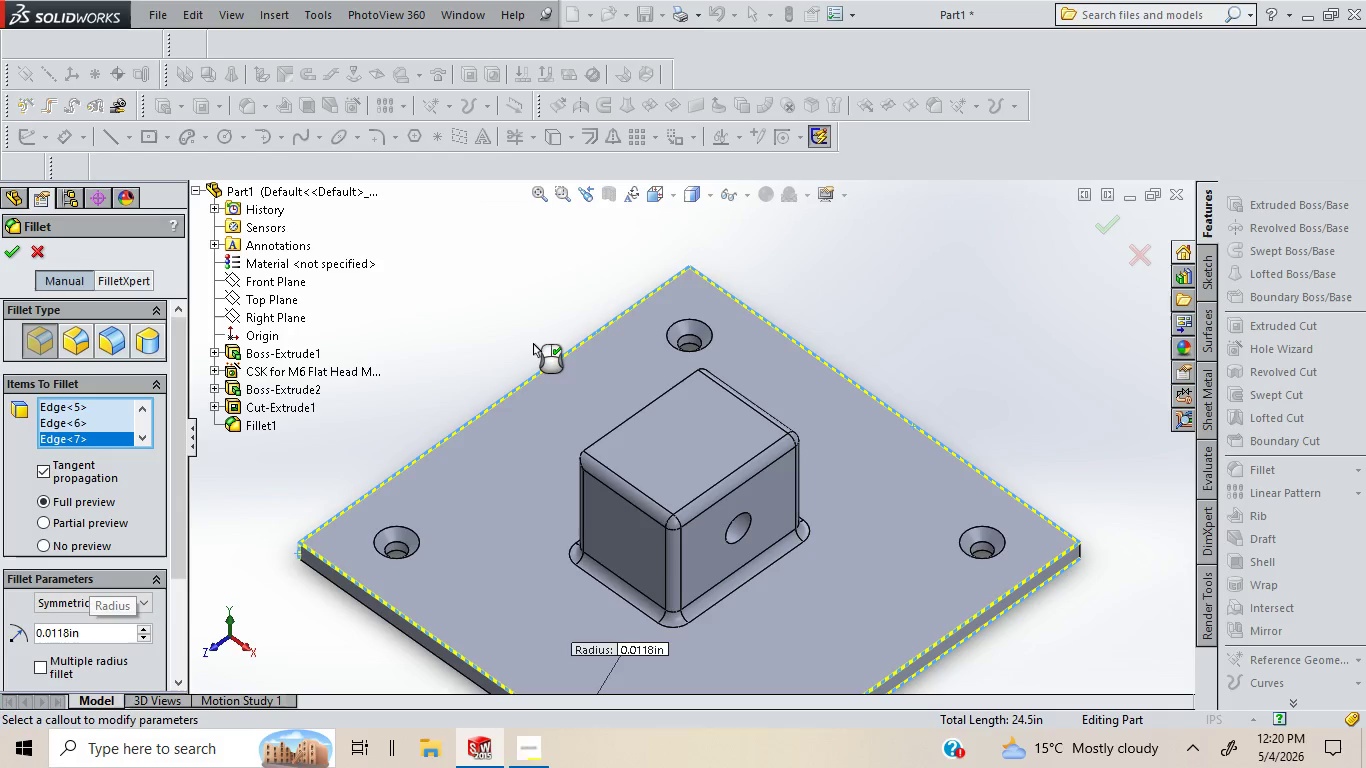 
key(ArrowRight)
 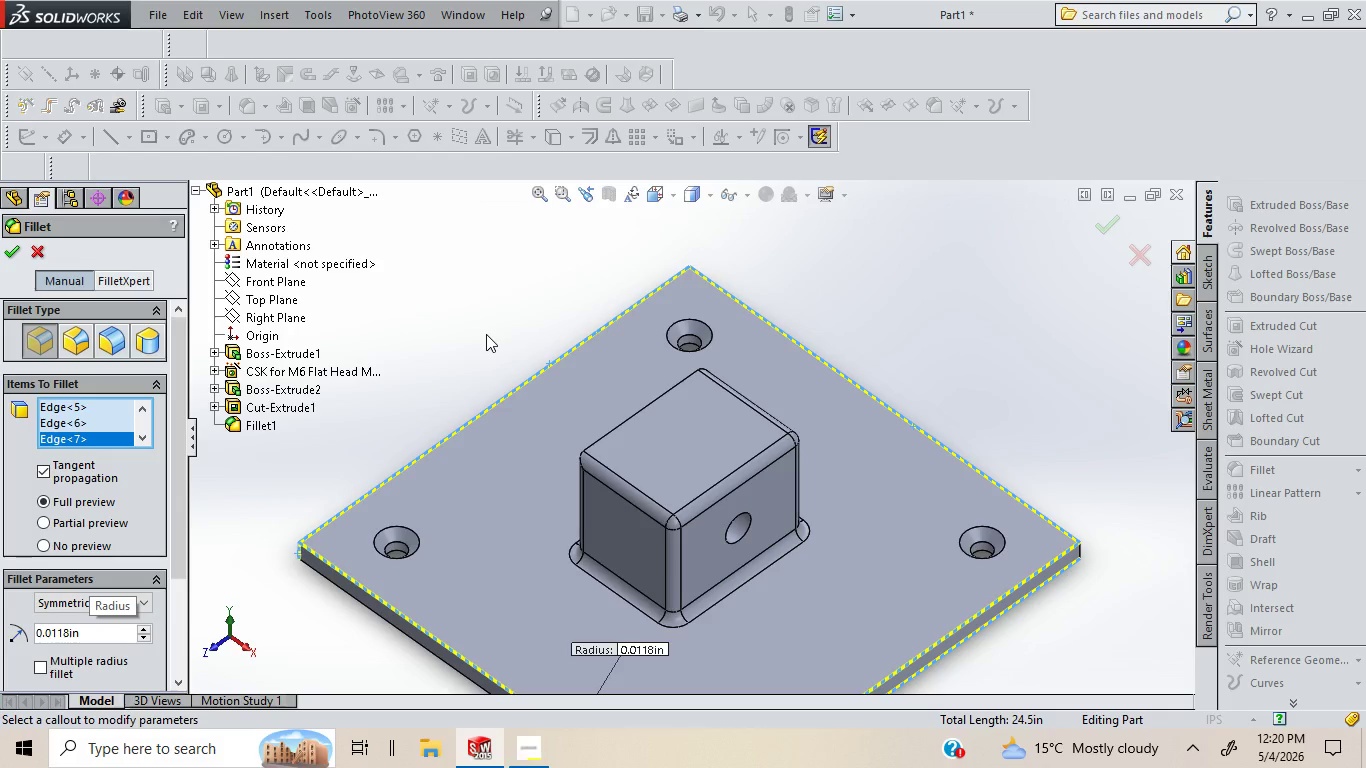 
left_click([486, 334])
 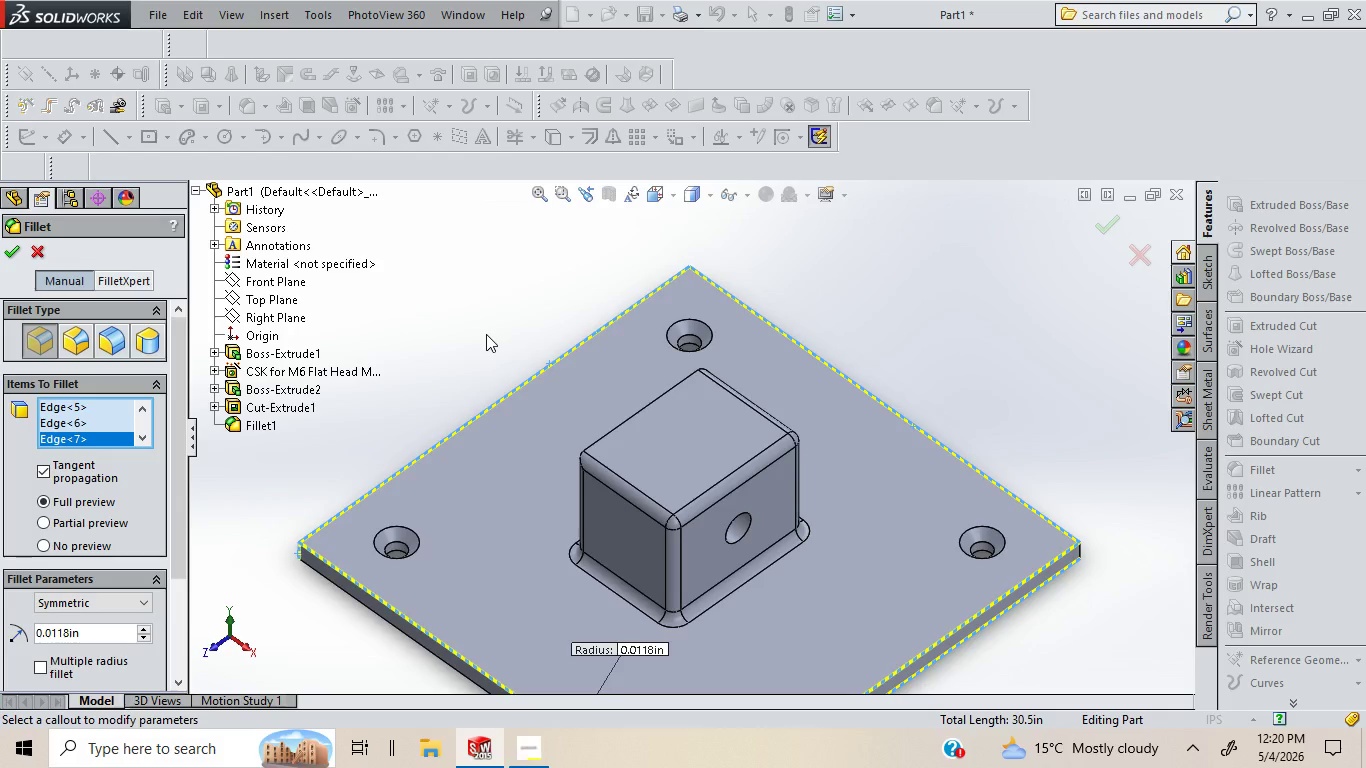 
key(ArrowRight)
 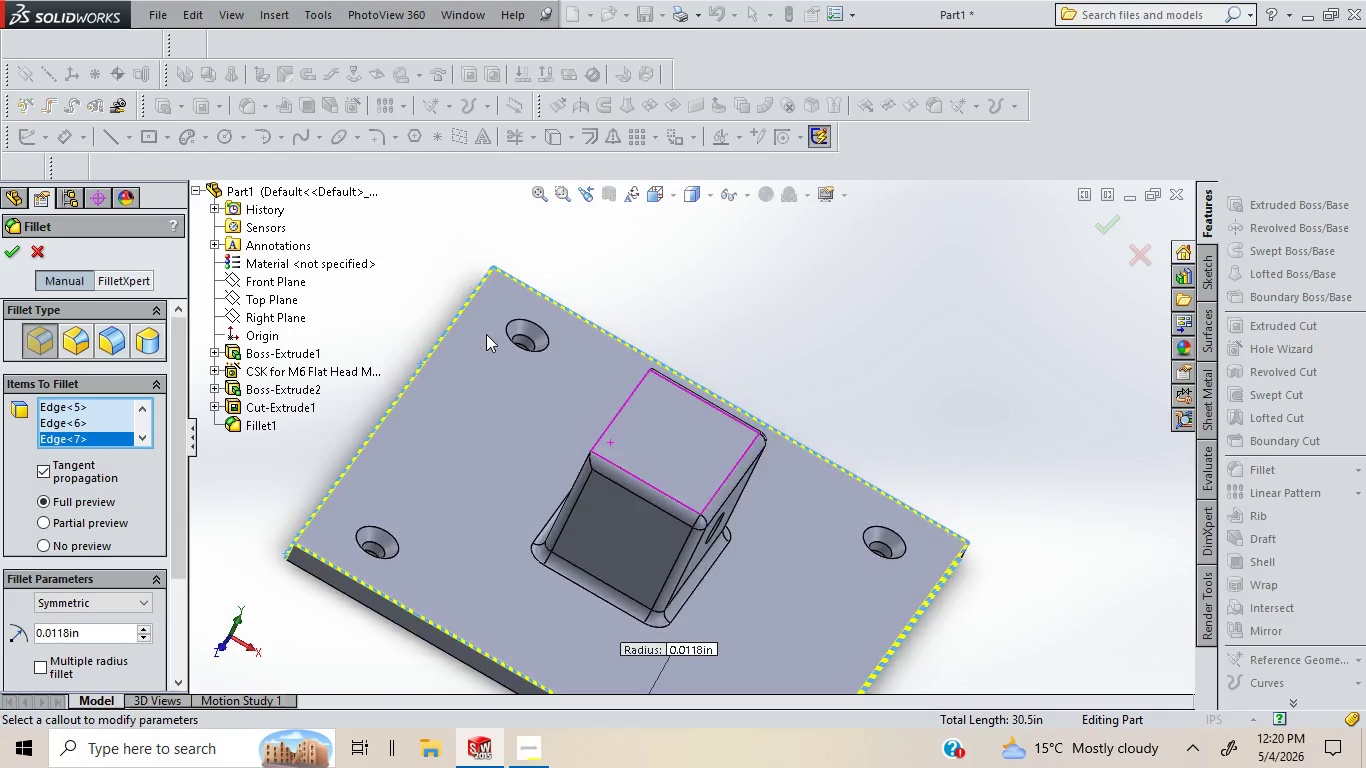 
key(ArrowRight)
 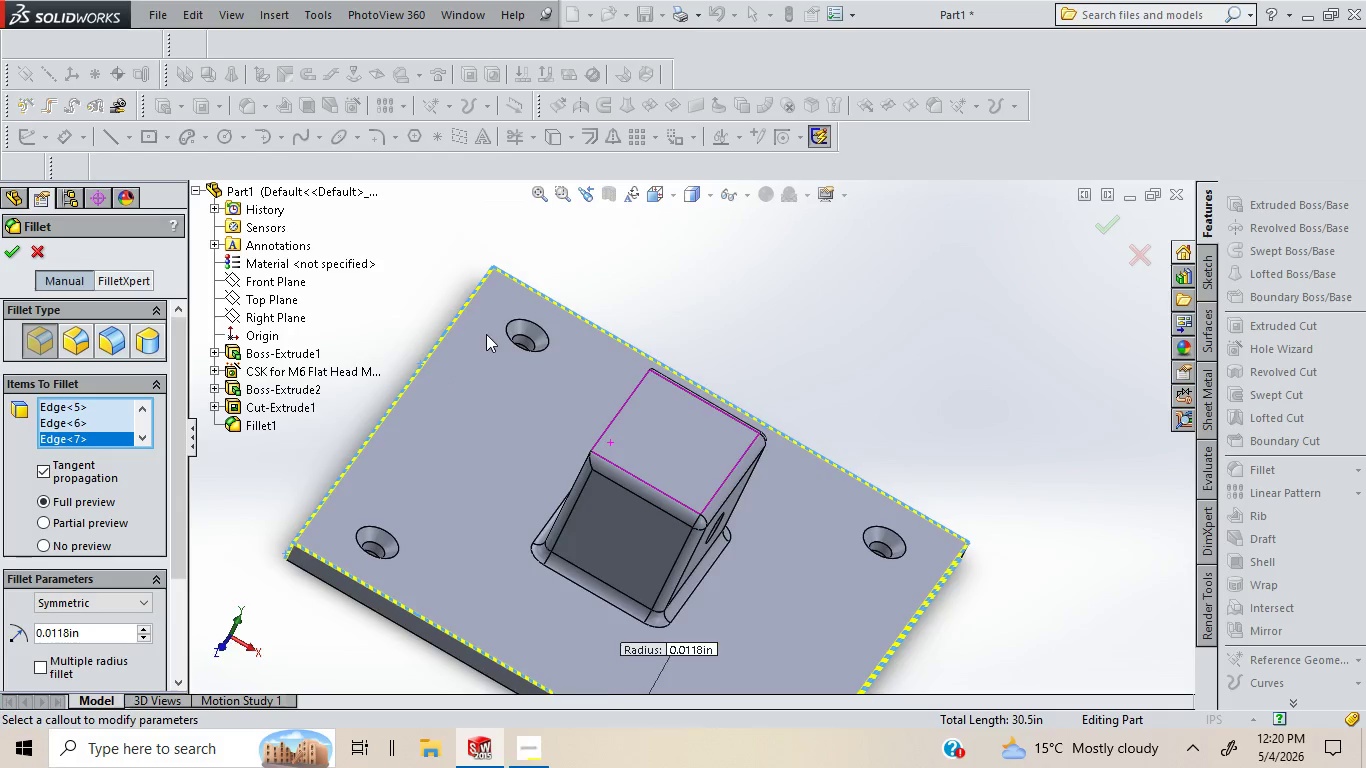 
key(ArrowRight)
 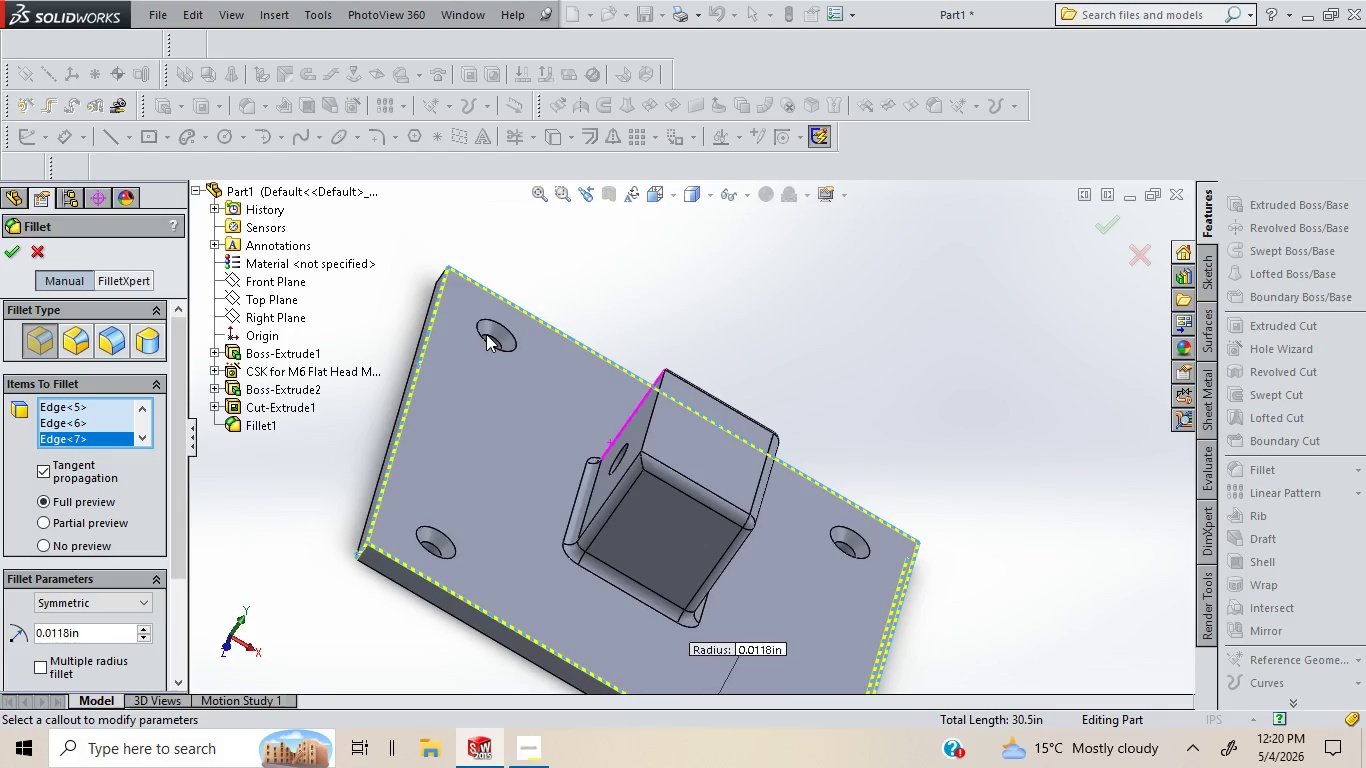 
key(ArrowRight)
 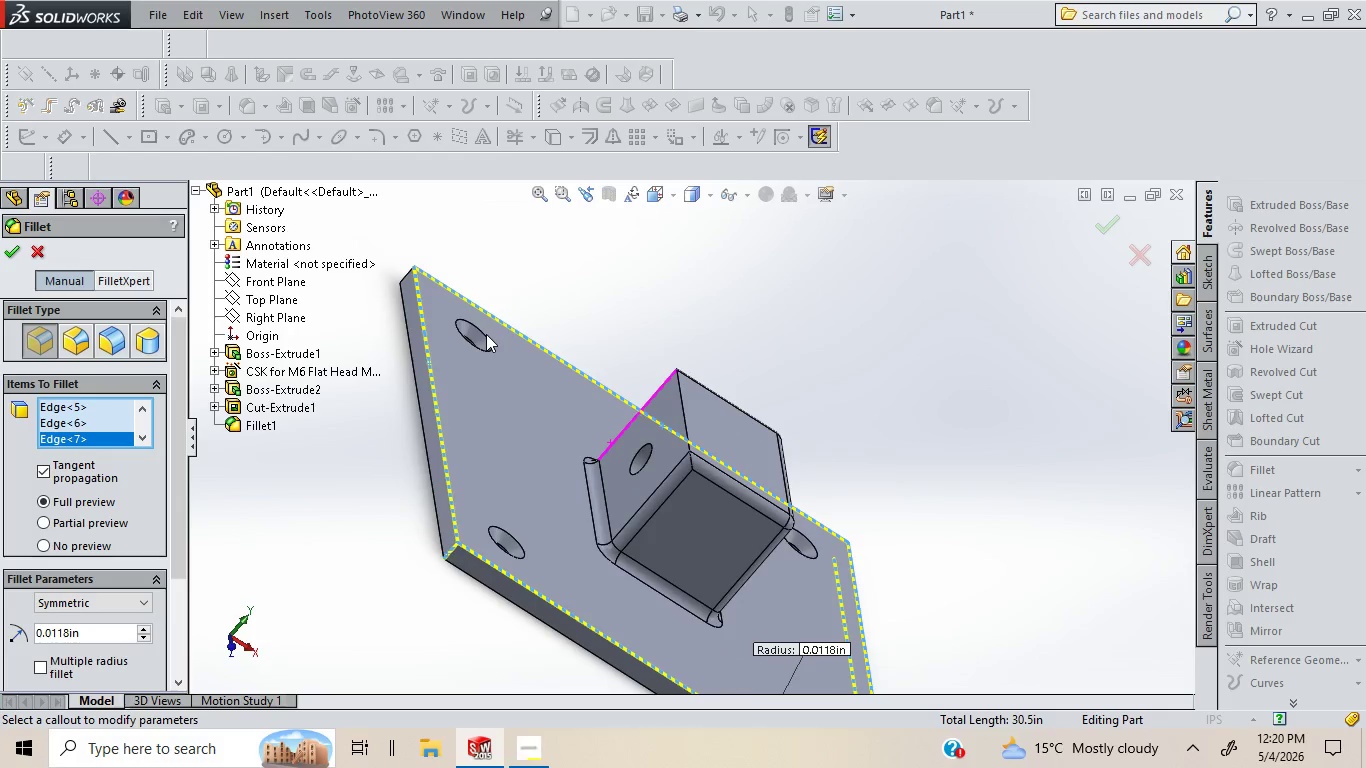 
key(ArrowRight)
 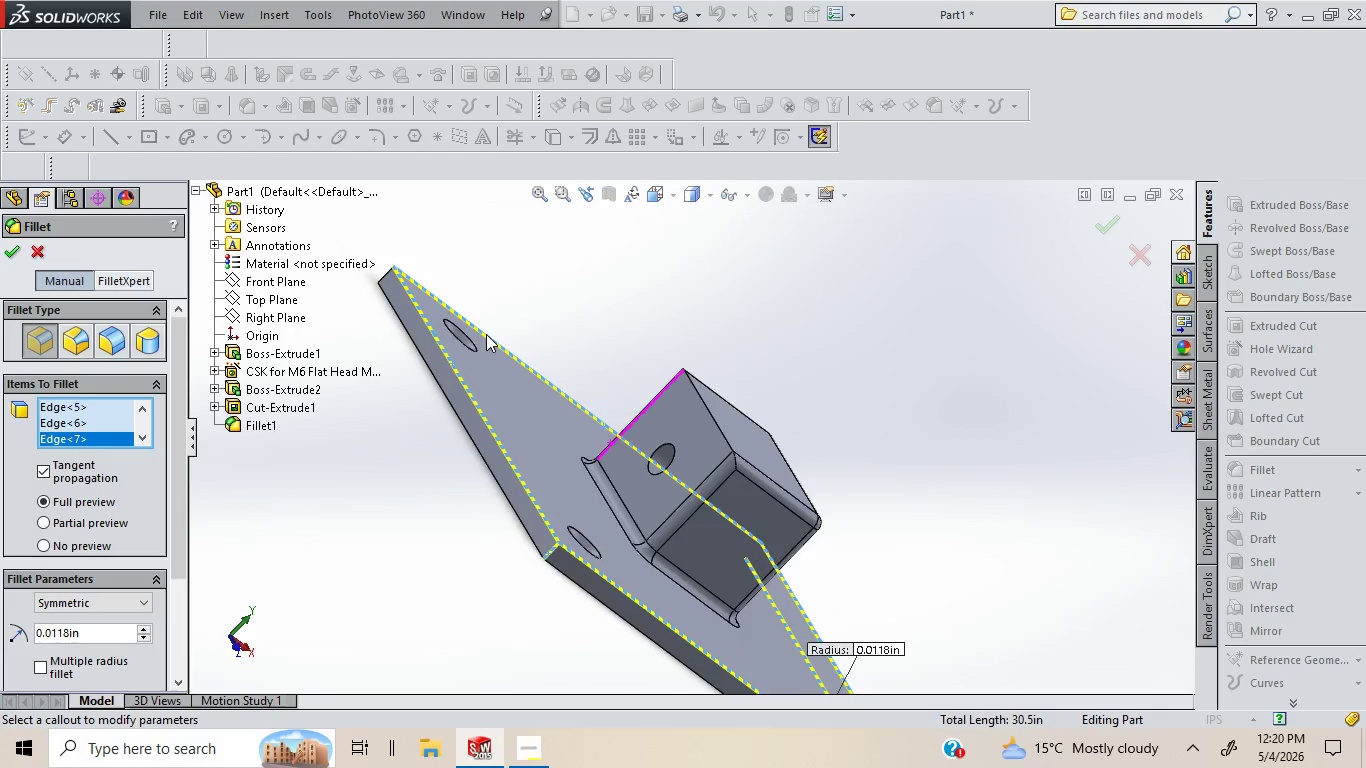 
key(ArrowRight)
 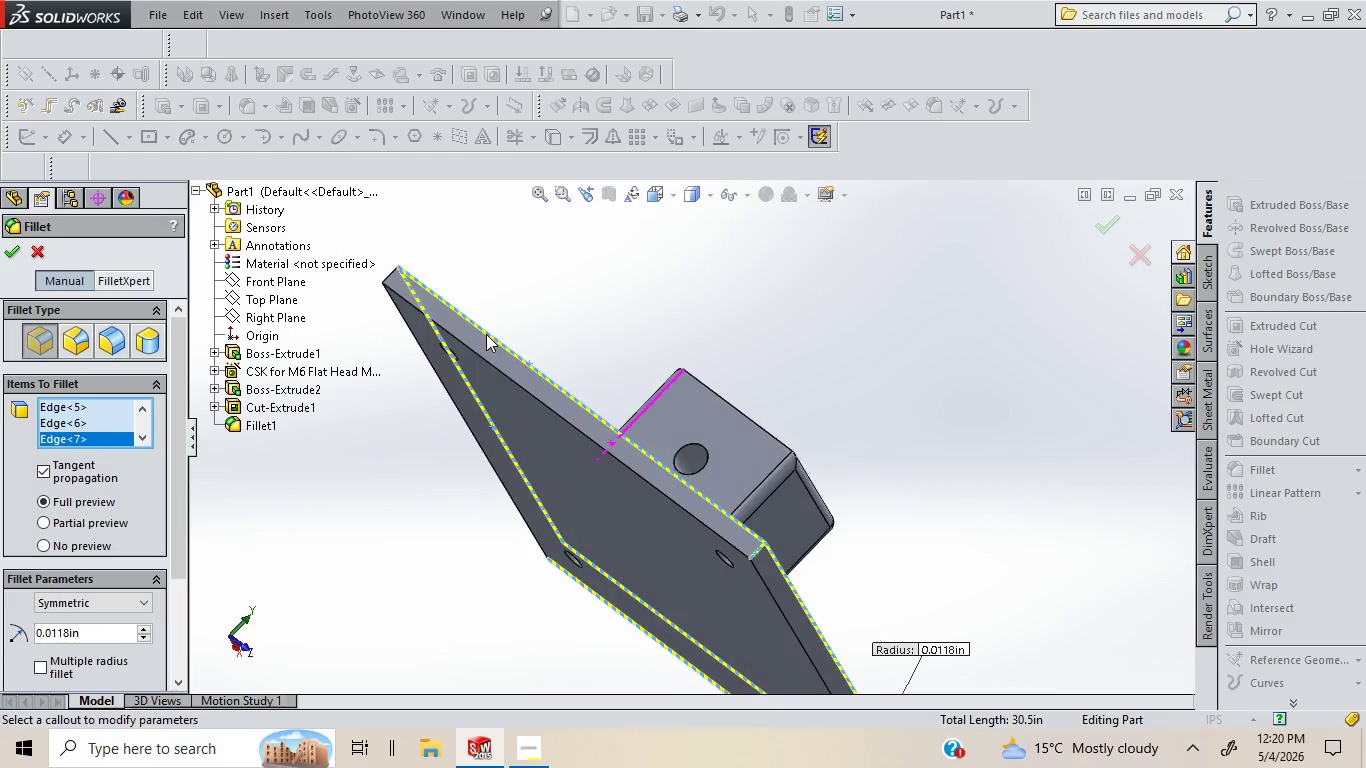 
key(ArrowRight)
 